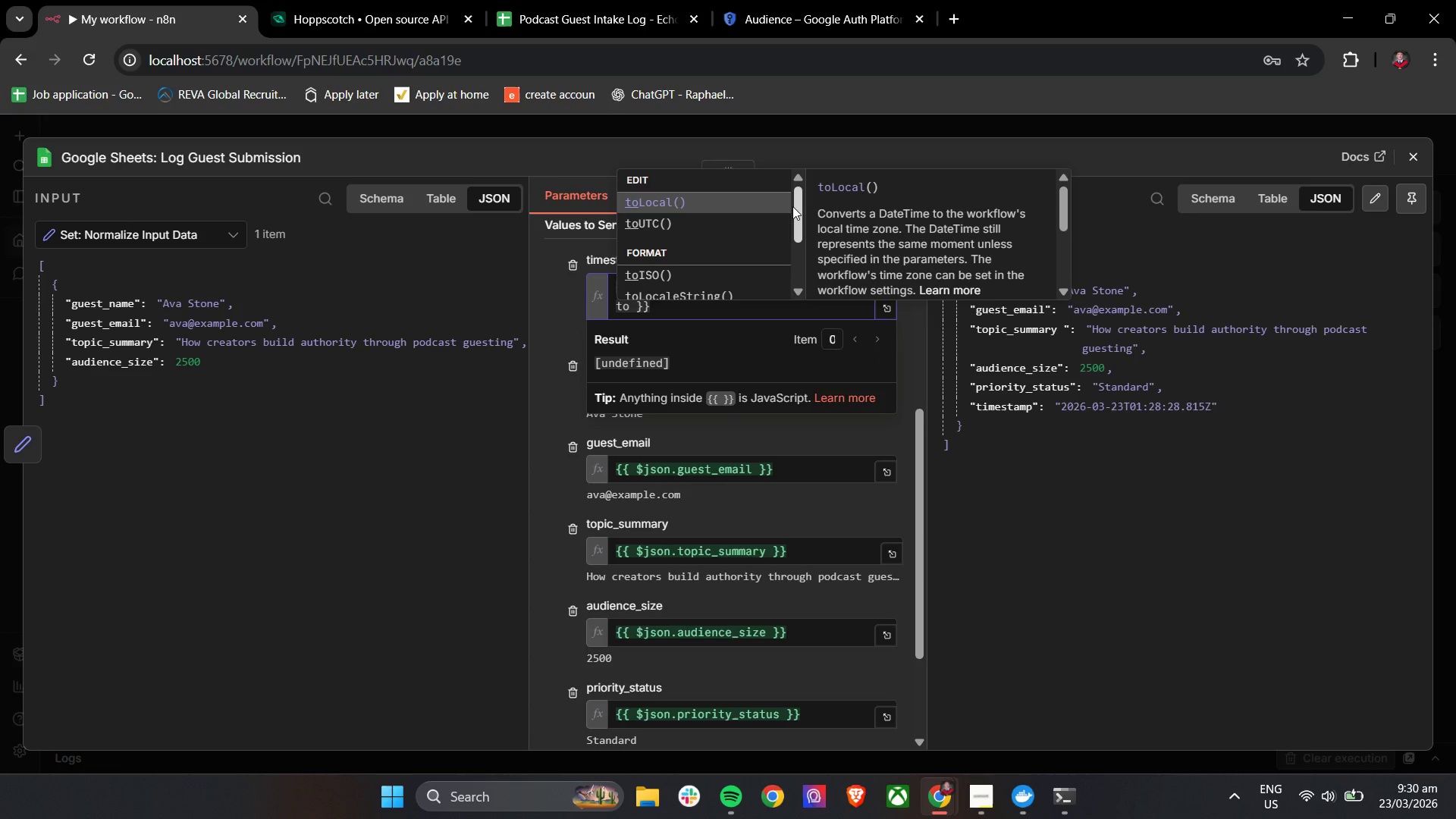 
left_click_drag(start_coordinate=[795, 208], to_coordinate=[782, 217])
 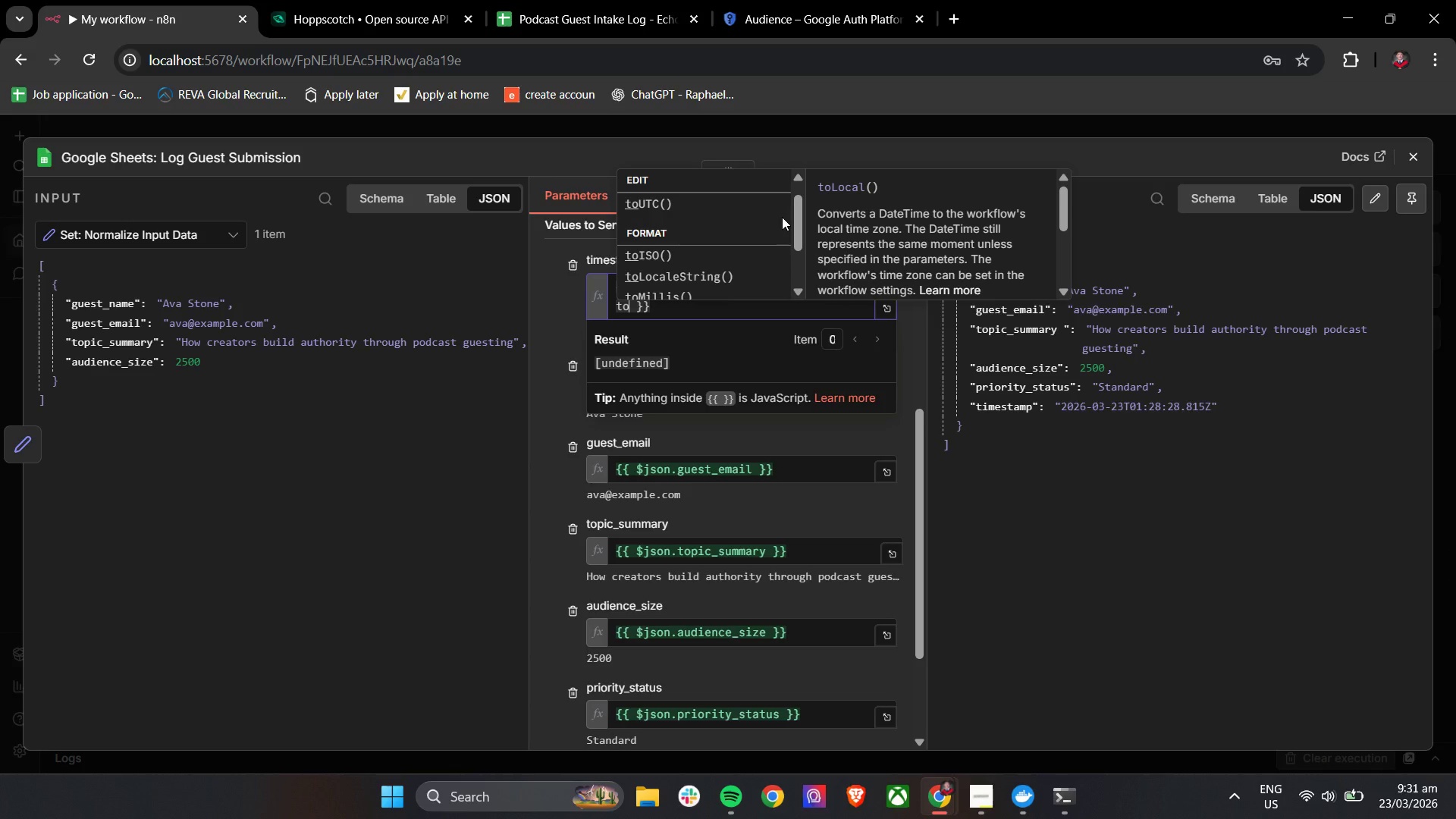 
hold_key(key=ShiftLeft, duration=1.36)
 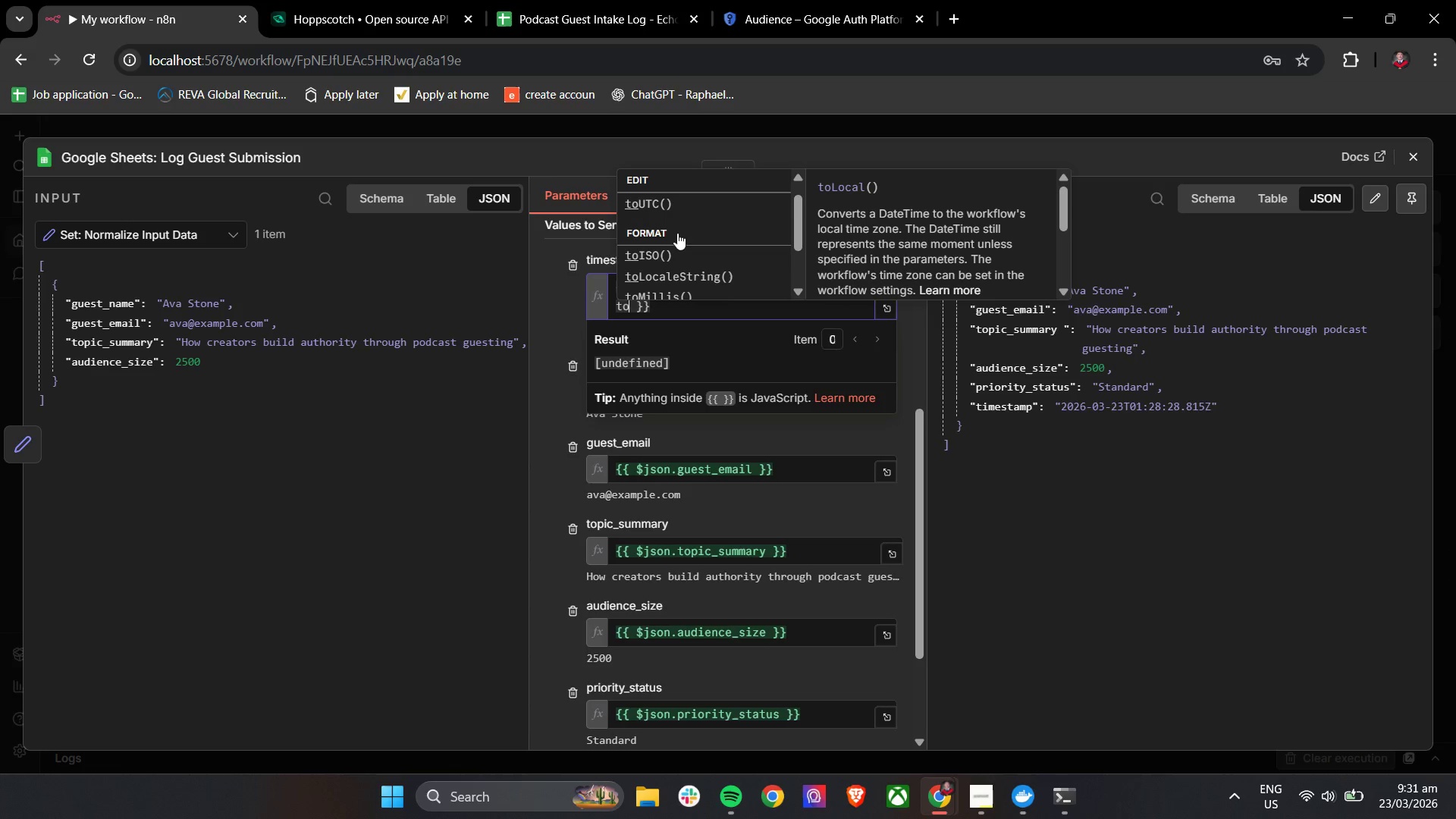 
wait(6.62)
 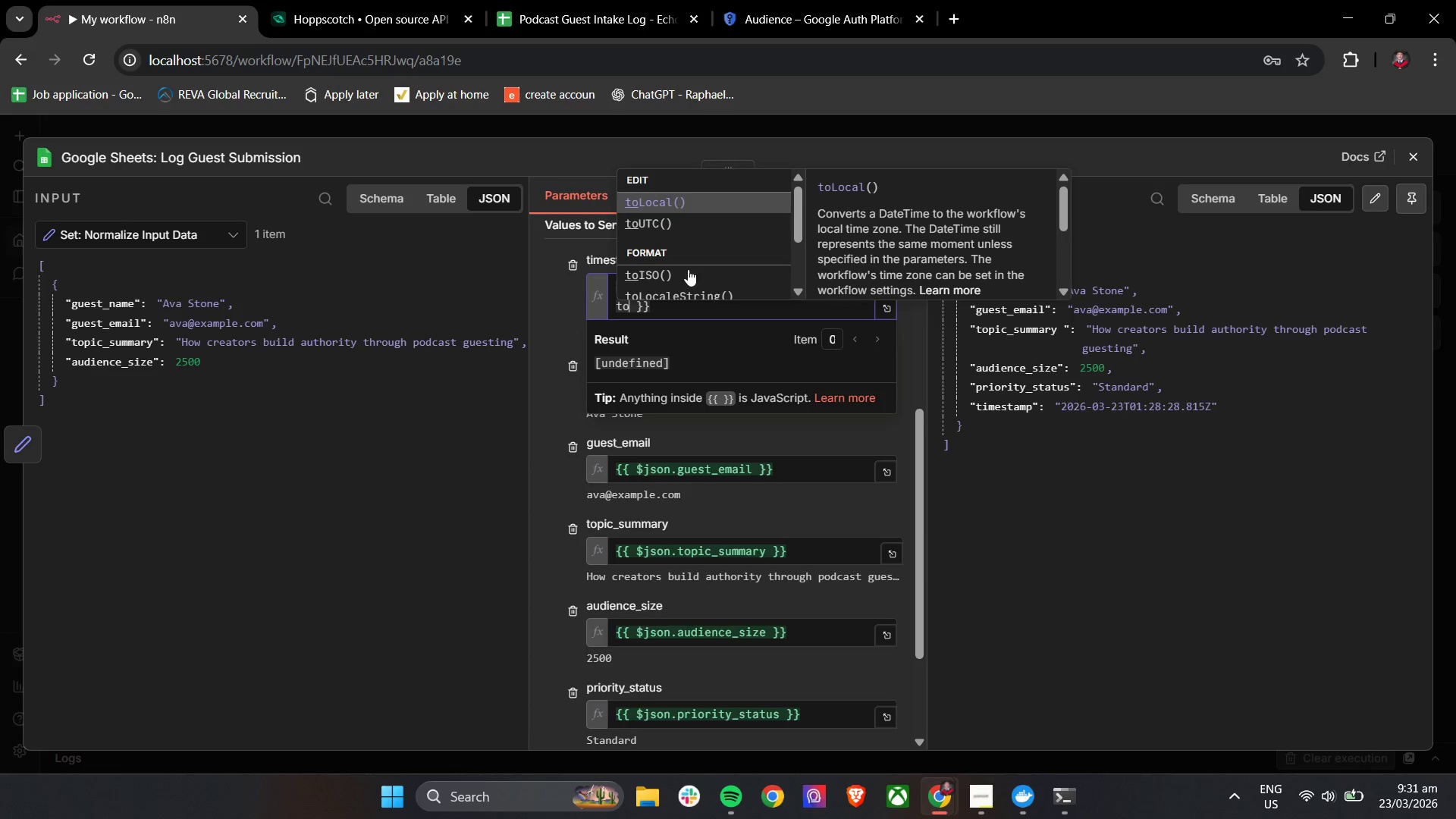 
left_click([654, 255])
 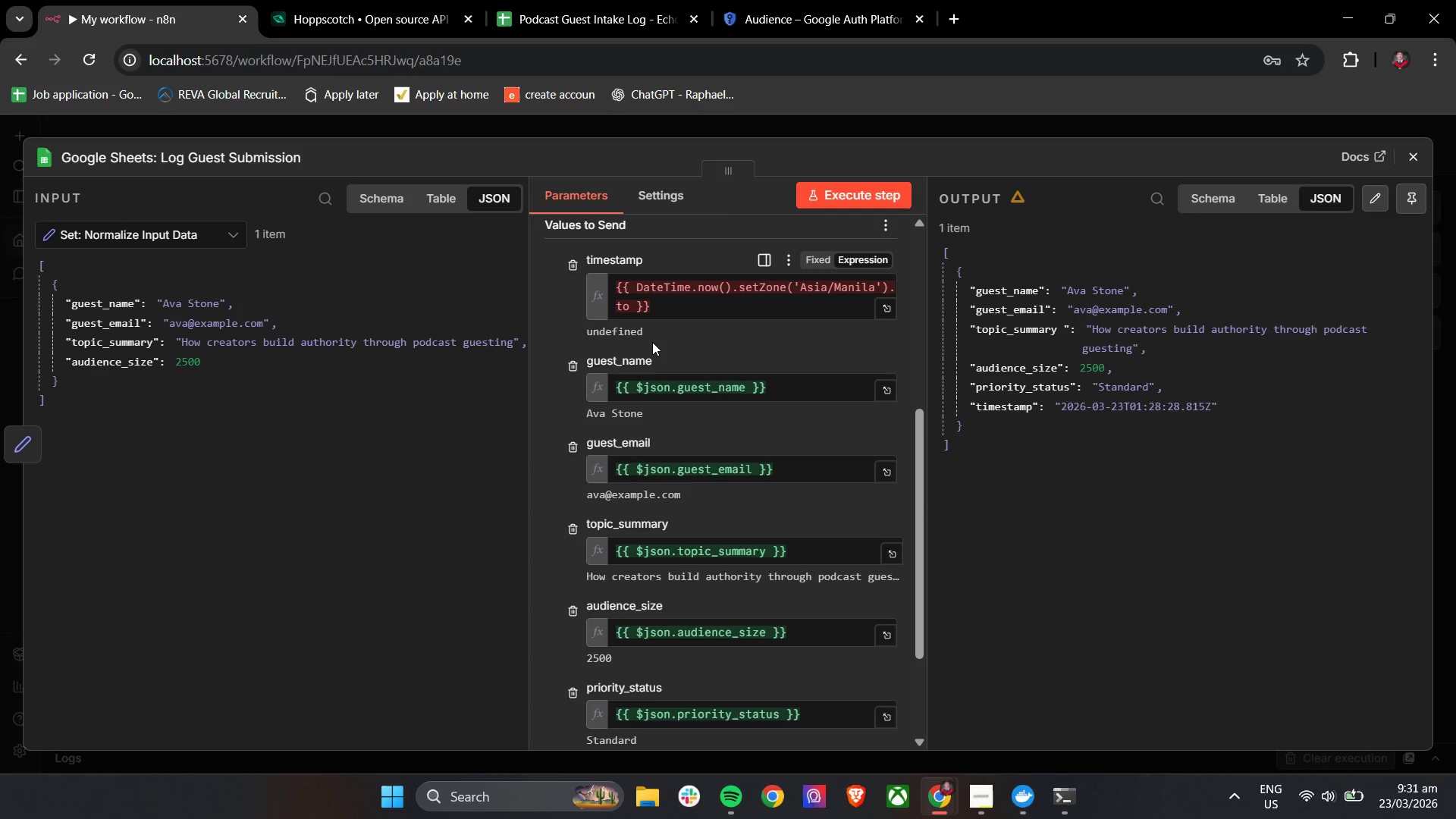 
scroll: coordinate [709, 271], scroll_direction: down, amount: 1.0
 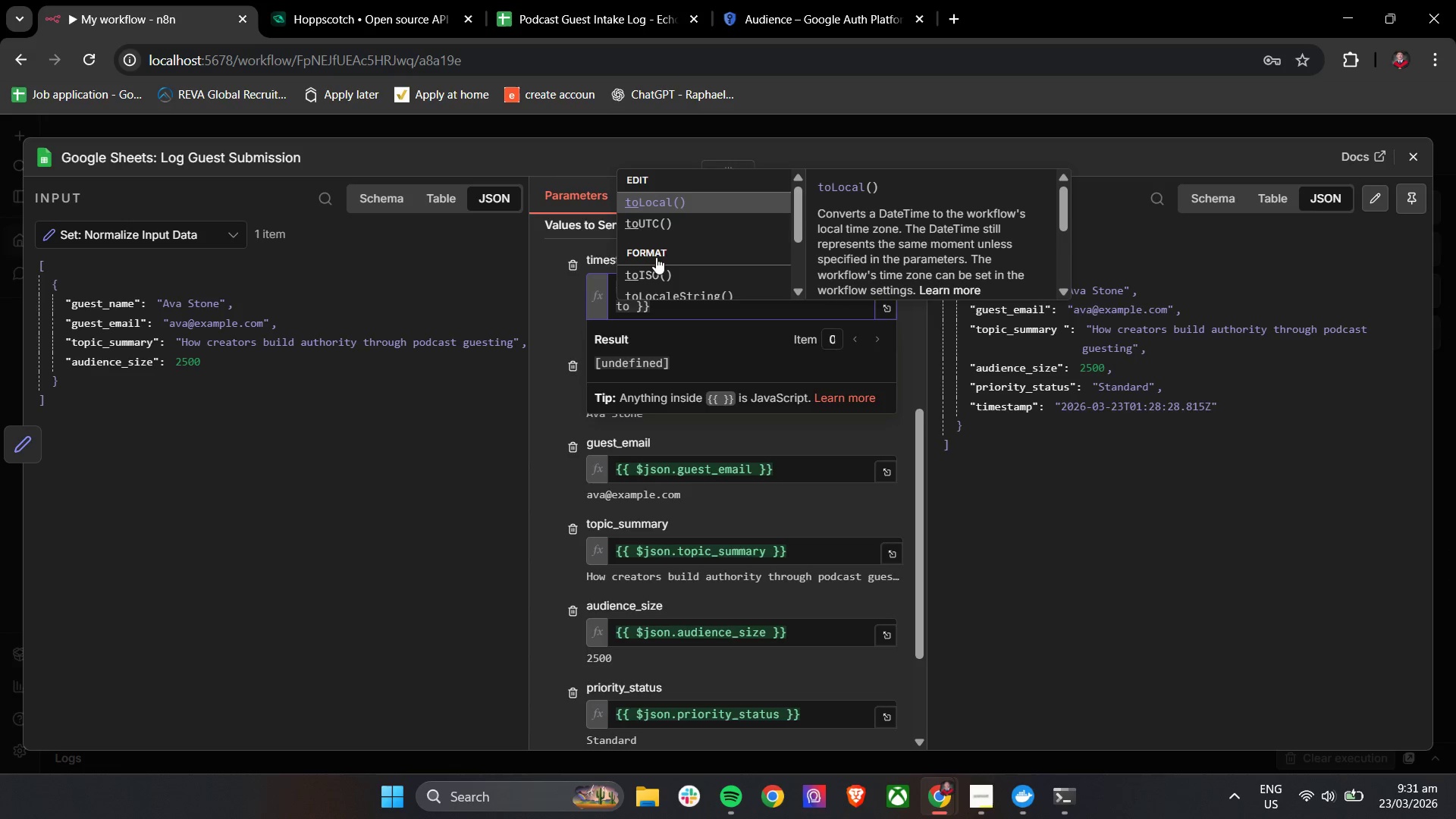 
left_click([635, 303])
 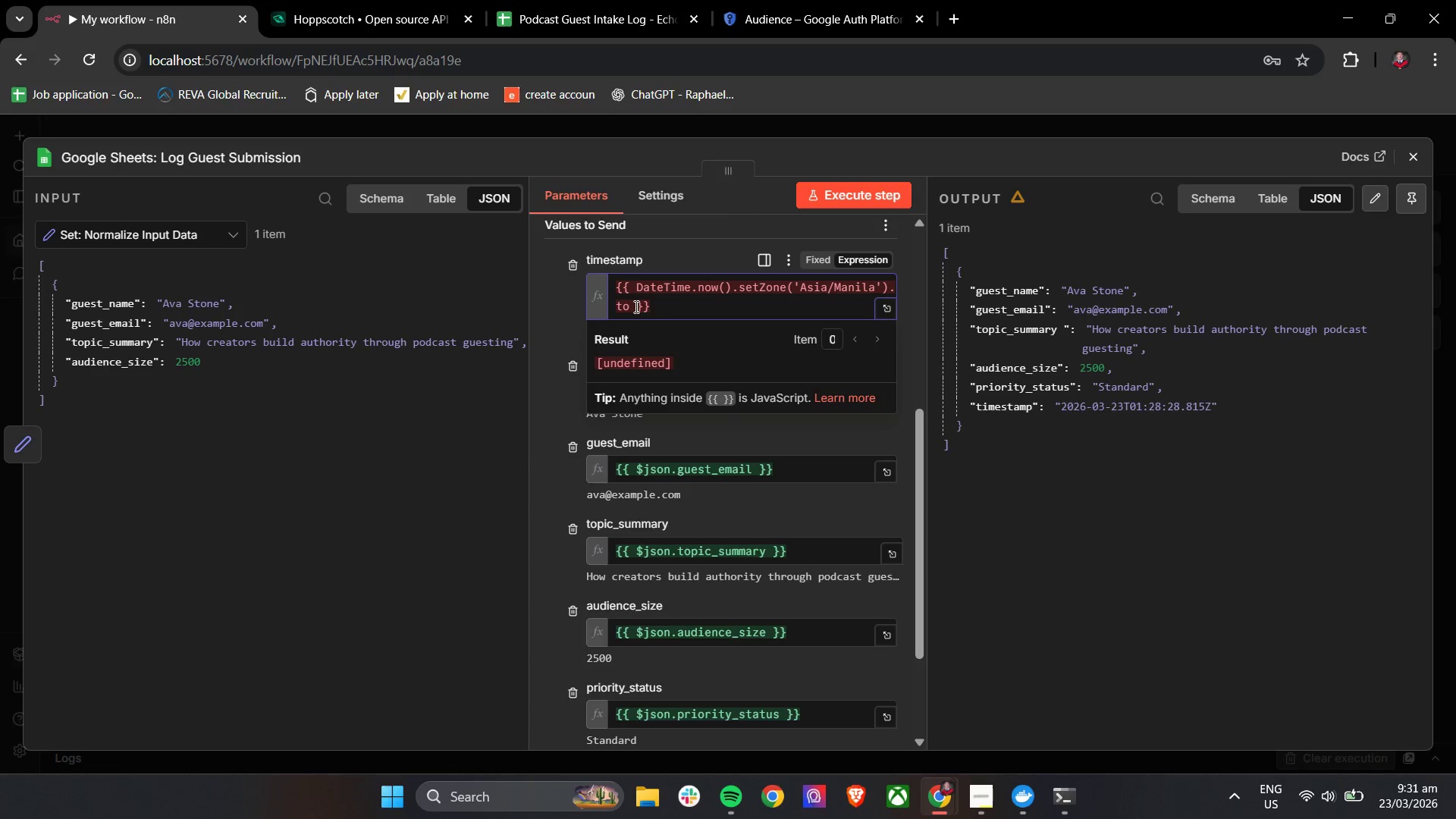 
left_click([629, 306])
 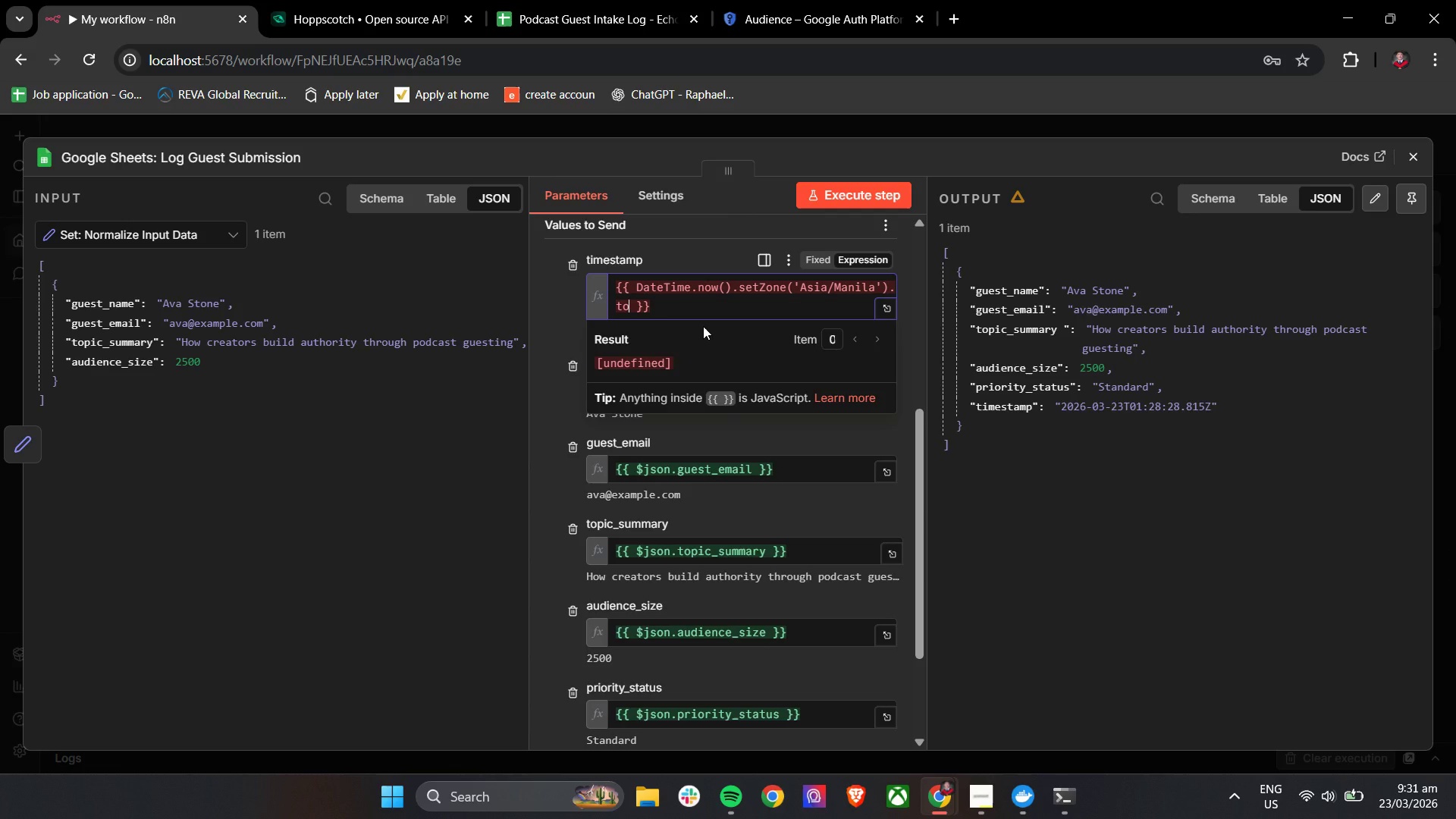 
key(Backspace)
key(Backspace)
type(to)
 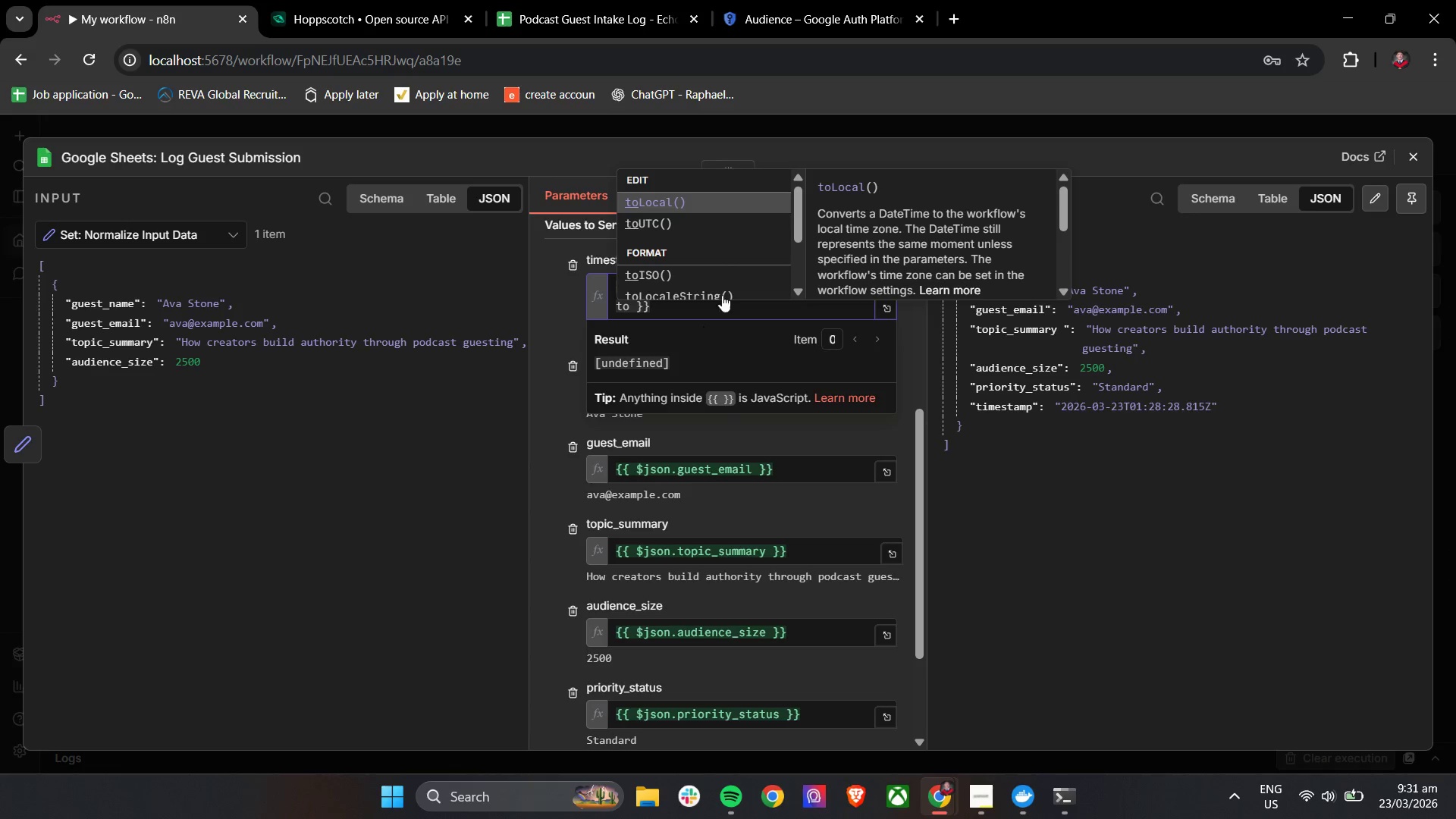 
scroll: coordinate [651, 240], scroll_direction: down, amount: 3.0
 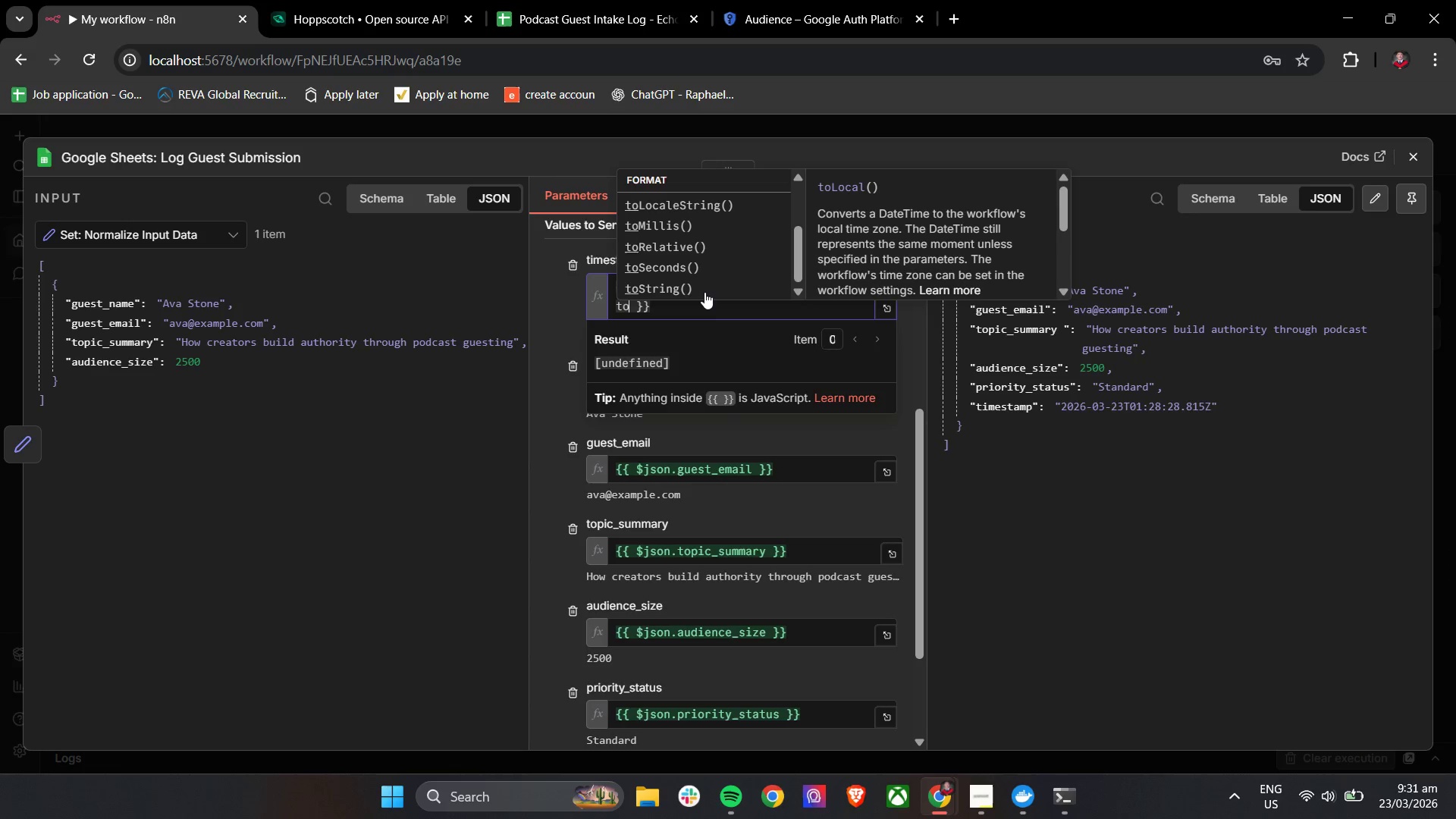 
type(Fo)
 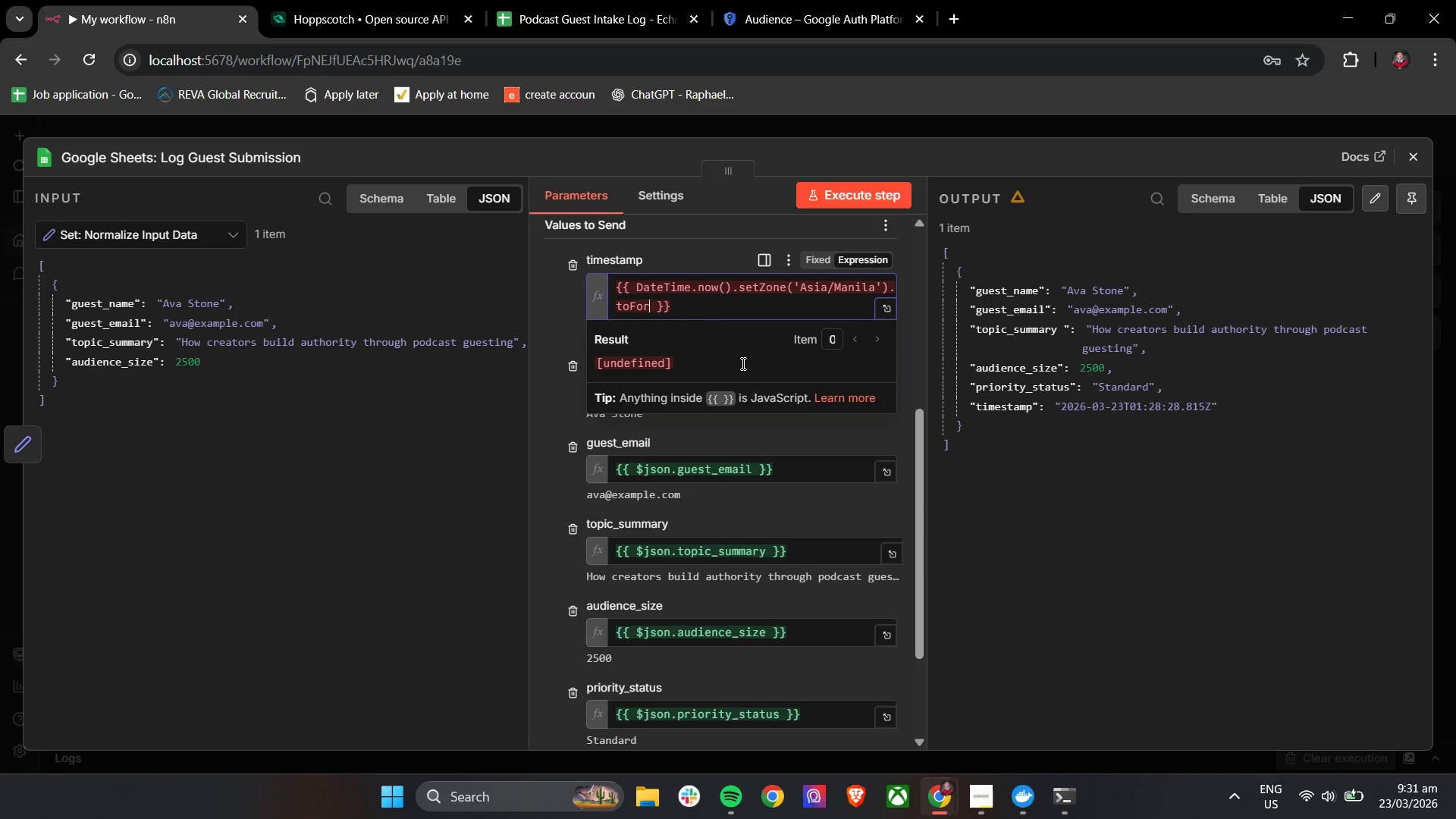 
scroll: coordinate [742, 363], scroll_direction: up, amount: 4.0
 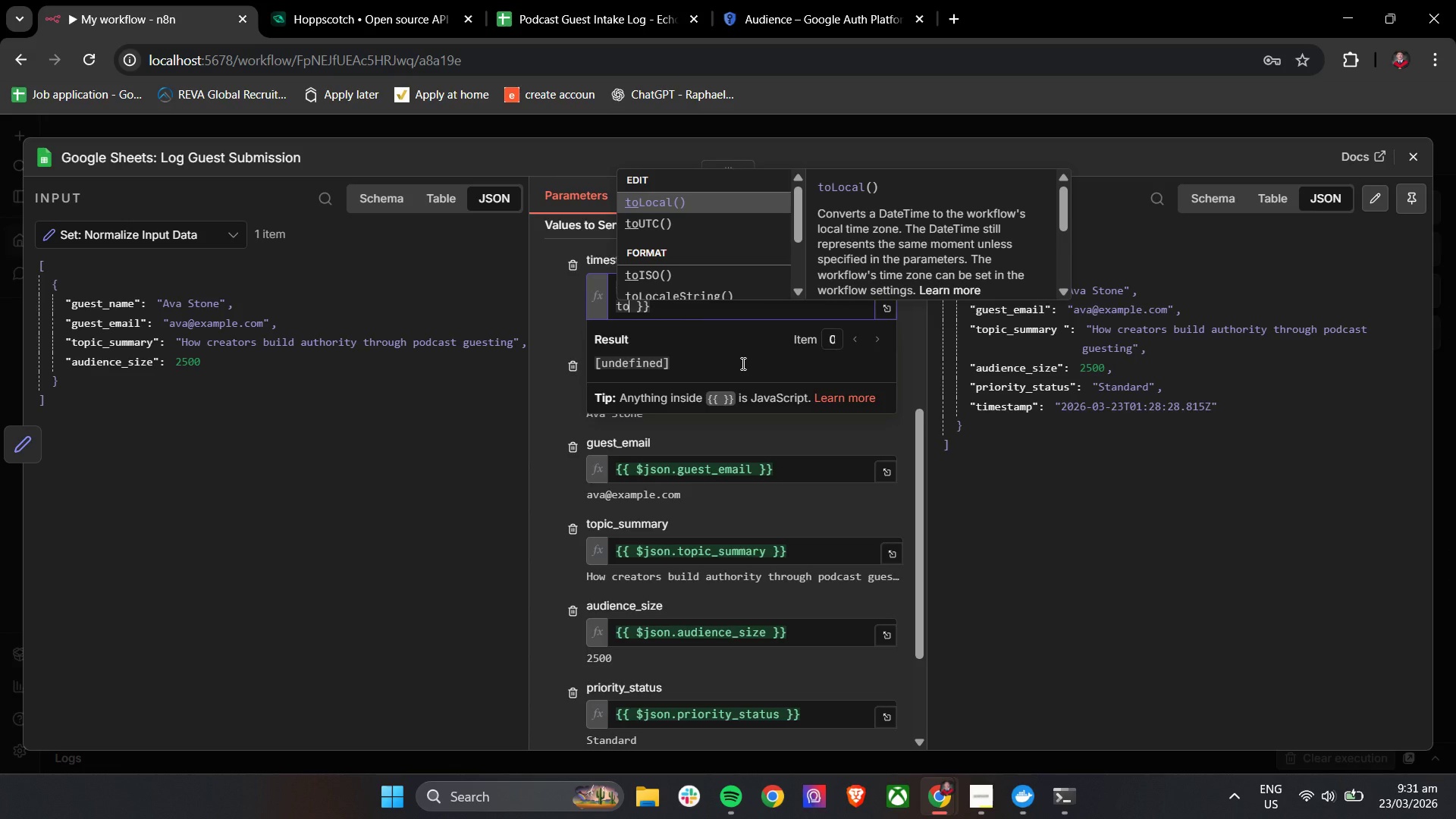 
type(rmat()
 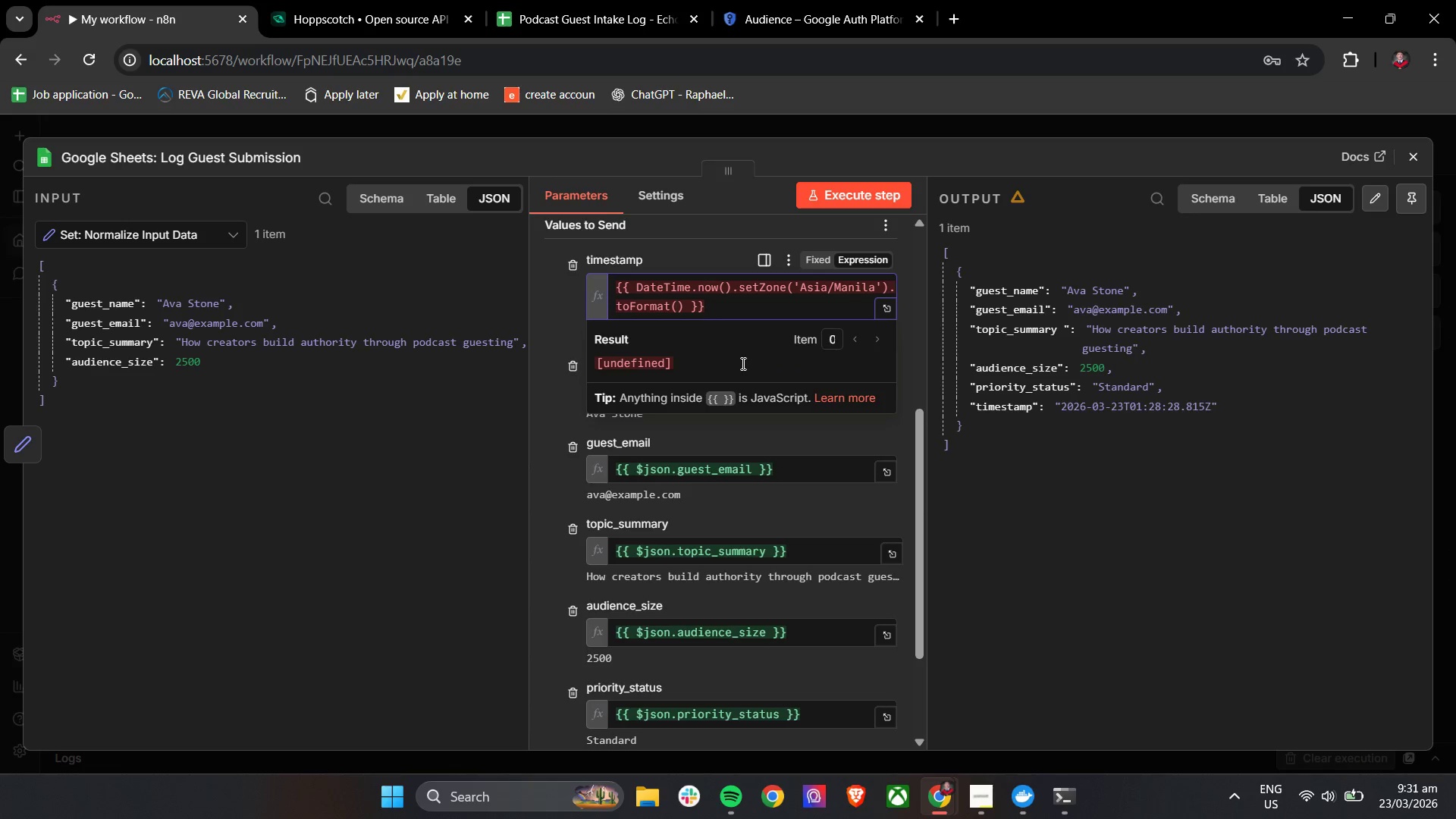 
type('M/D)
key(Backspace)
type(d/yyyy, h)
 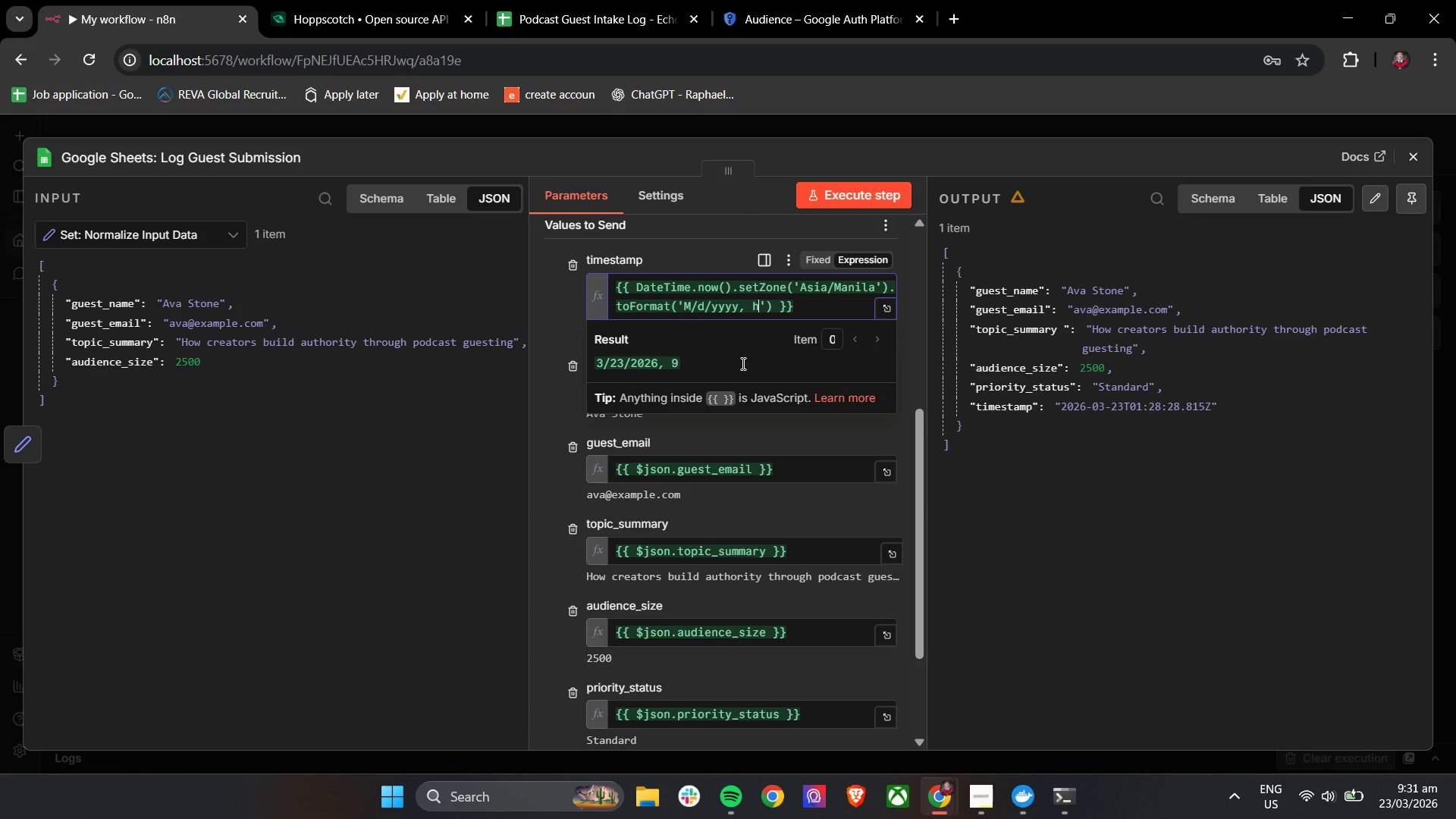 
key(Backspace)
type(HH:mm)
 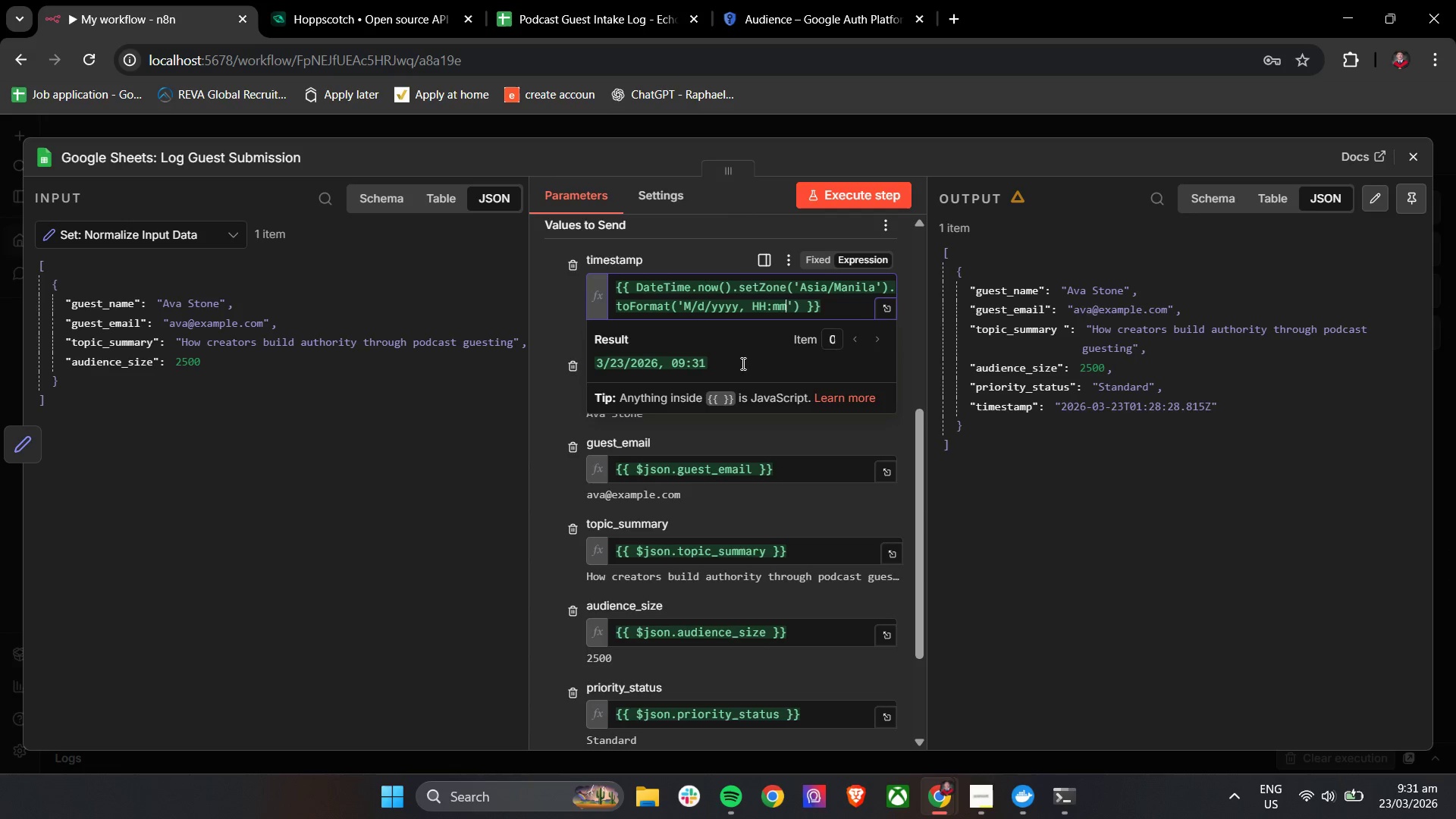 
key(Space)
 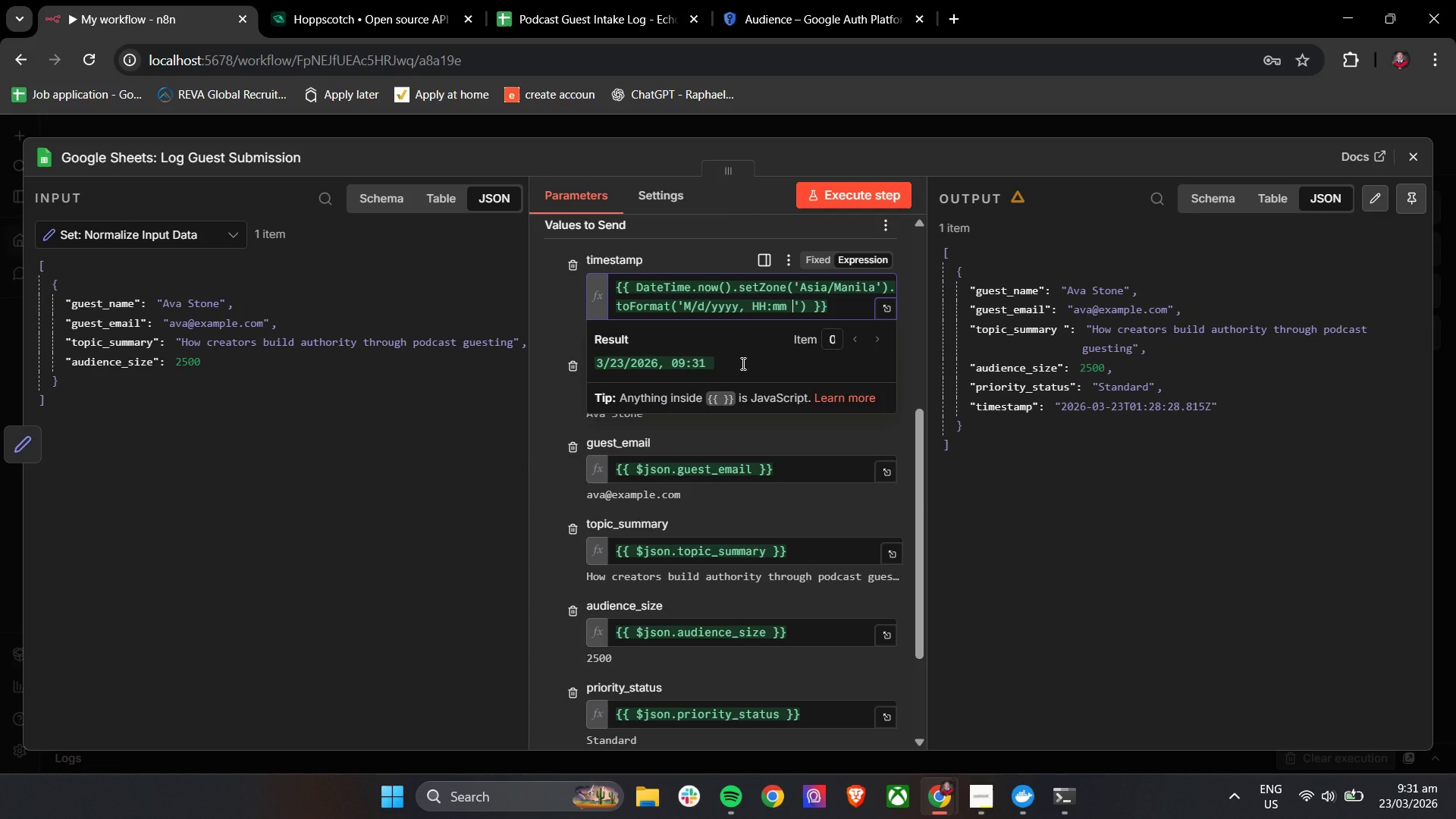 
key(A)
 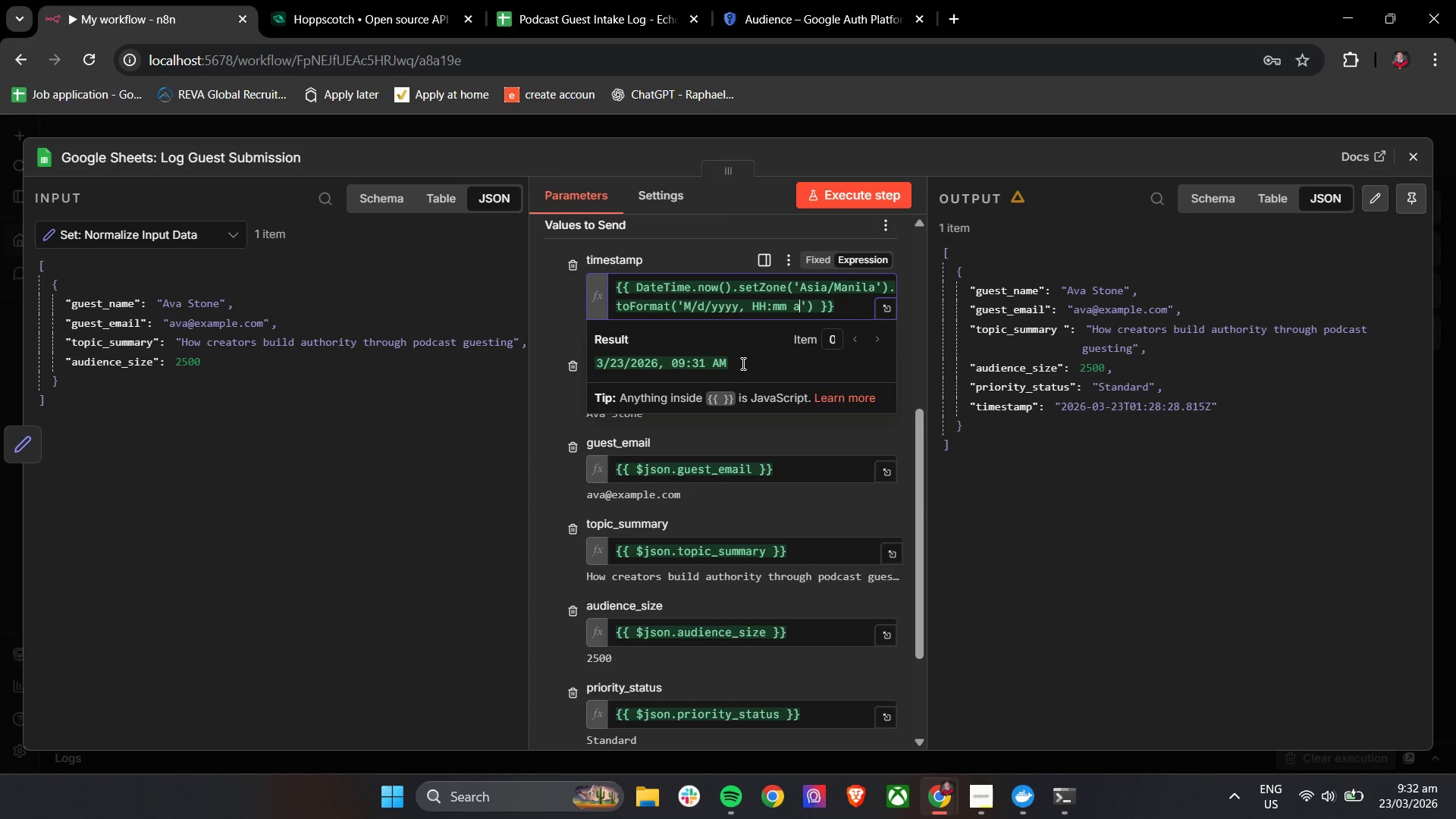 
wait(5.72)
 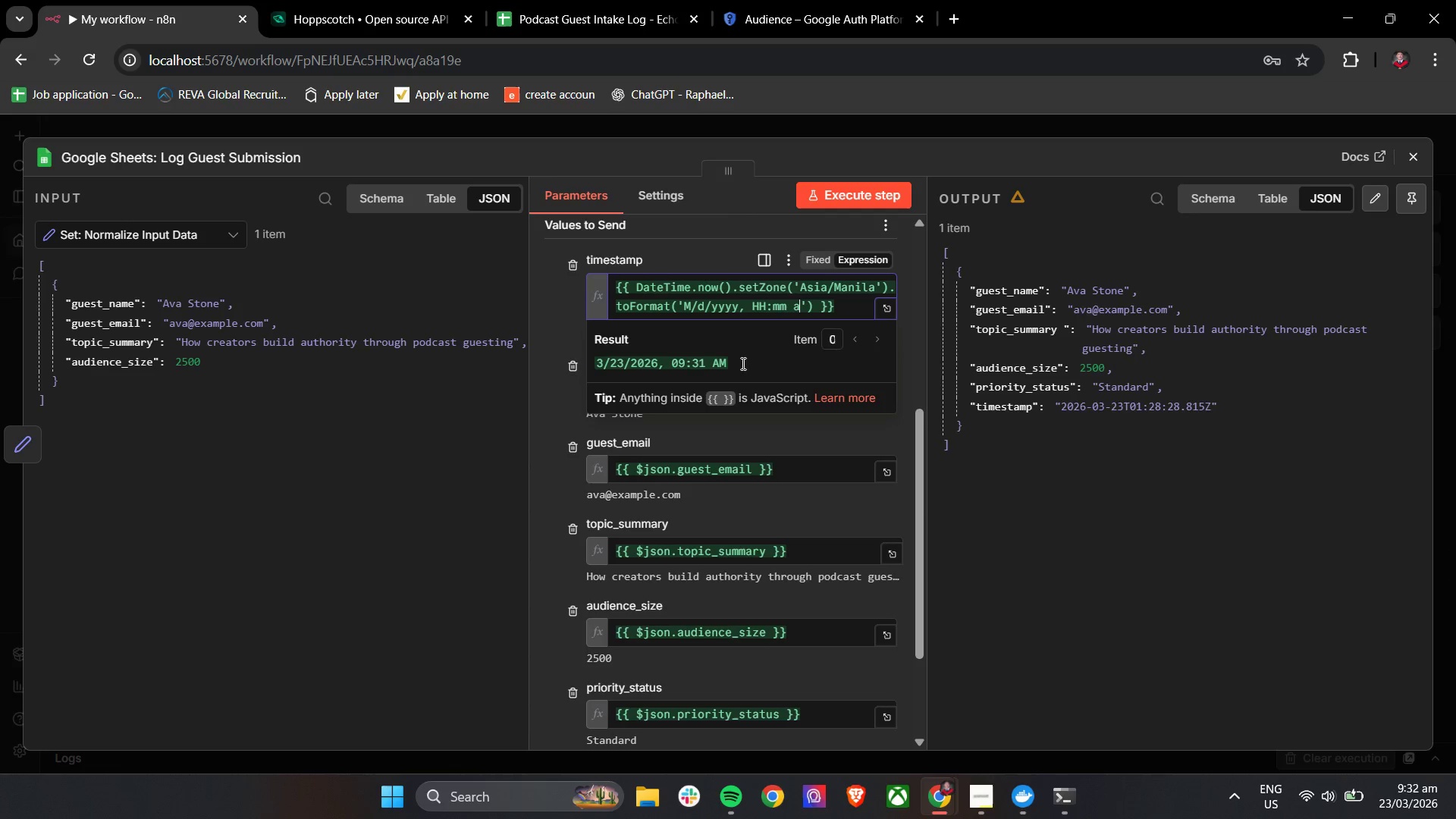 
left_click([570, 310])
 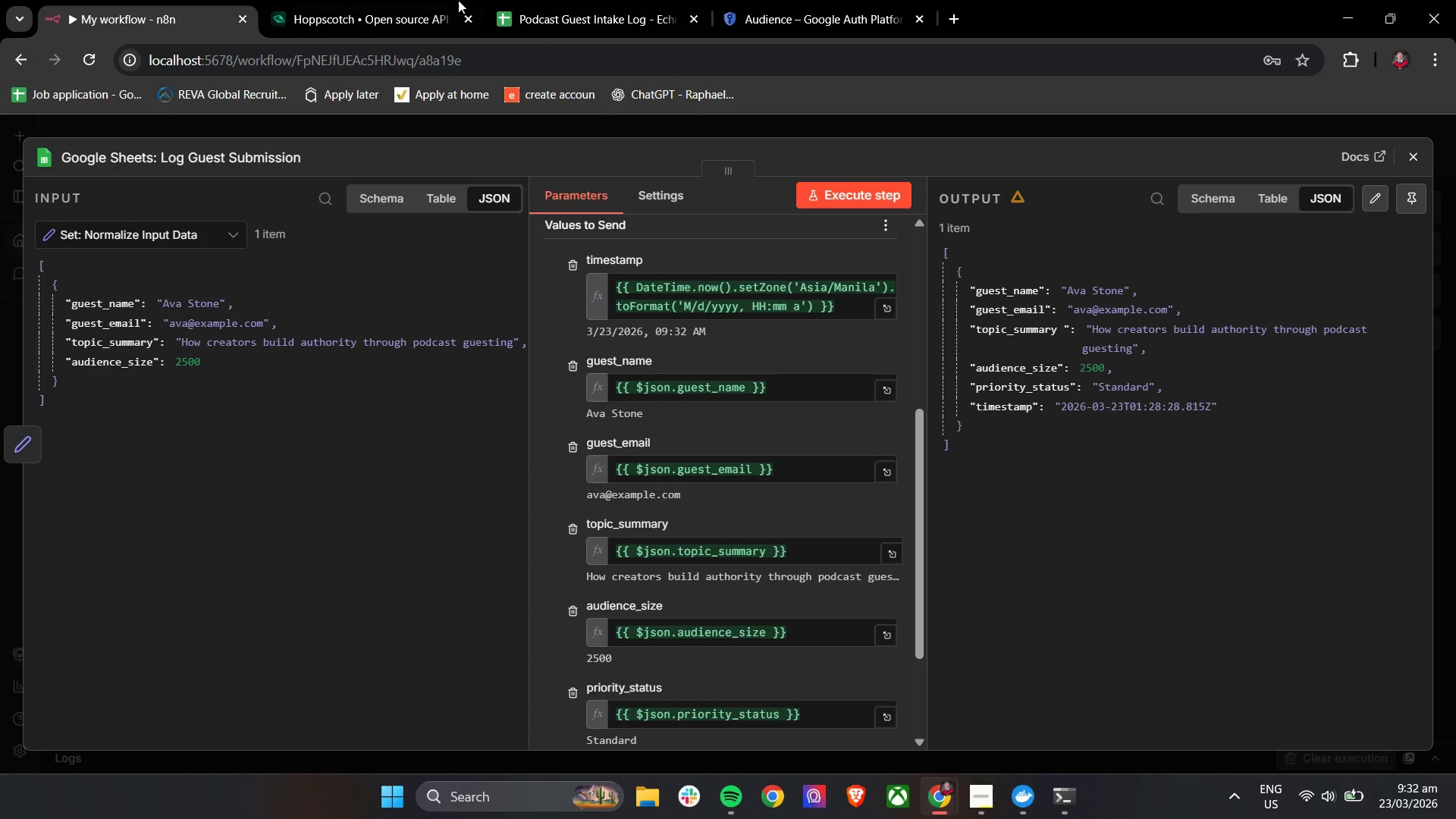 
left_click([583, 0])
 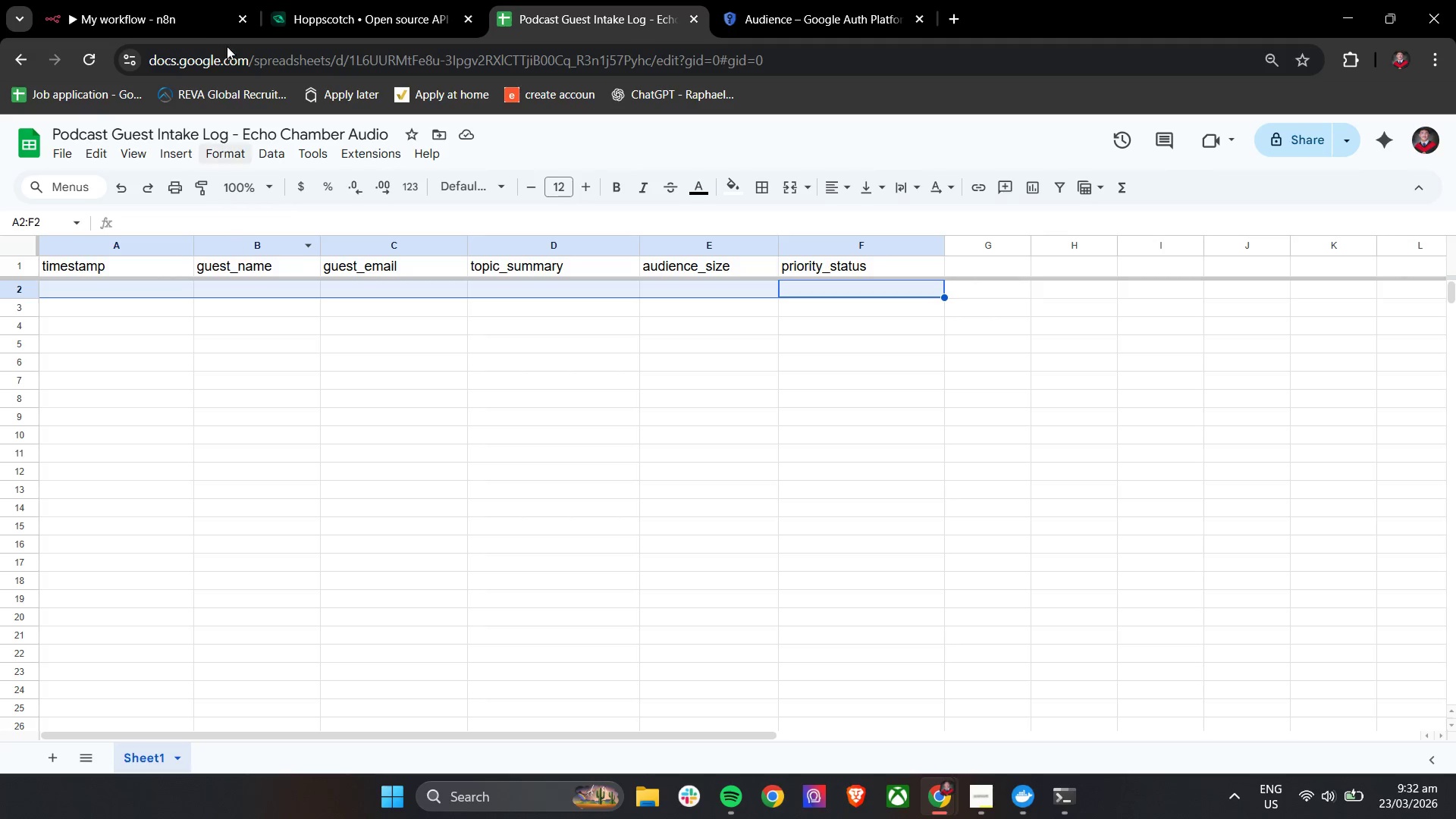 
left_click([137, 0])
 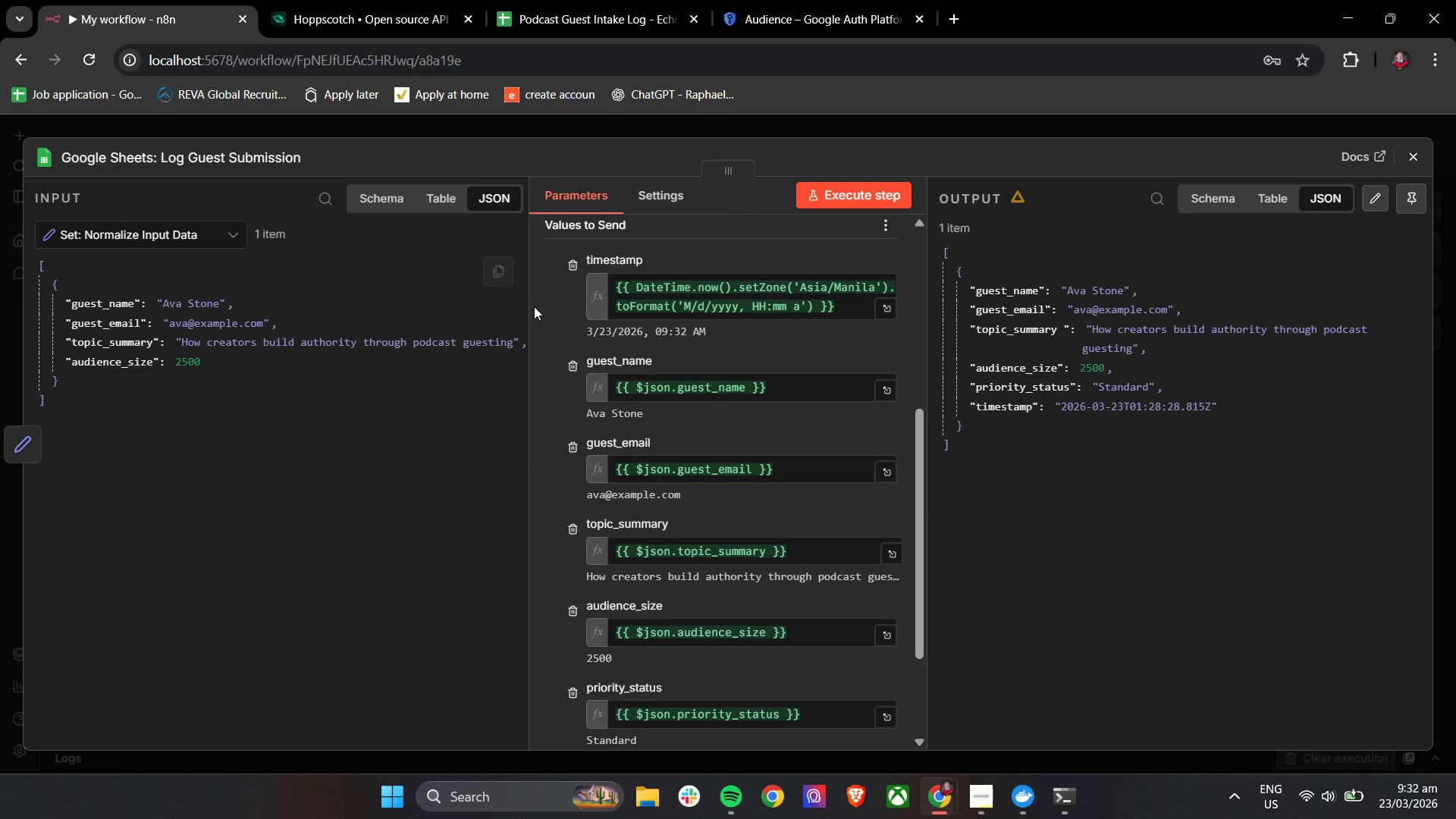 
left_click([554, 308])
 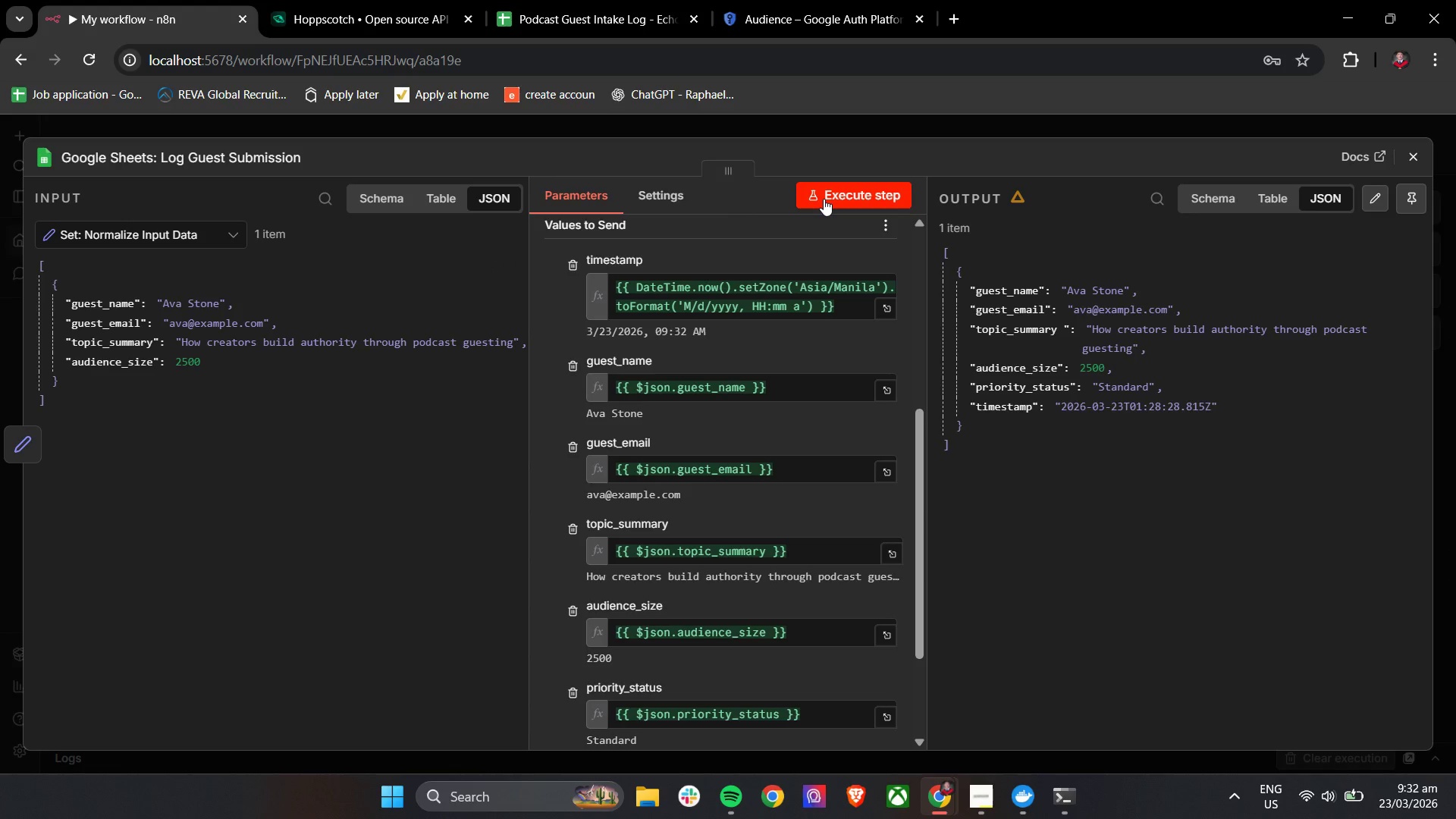 
left_click([824, 199])
 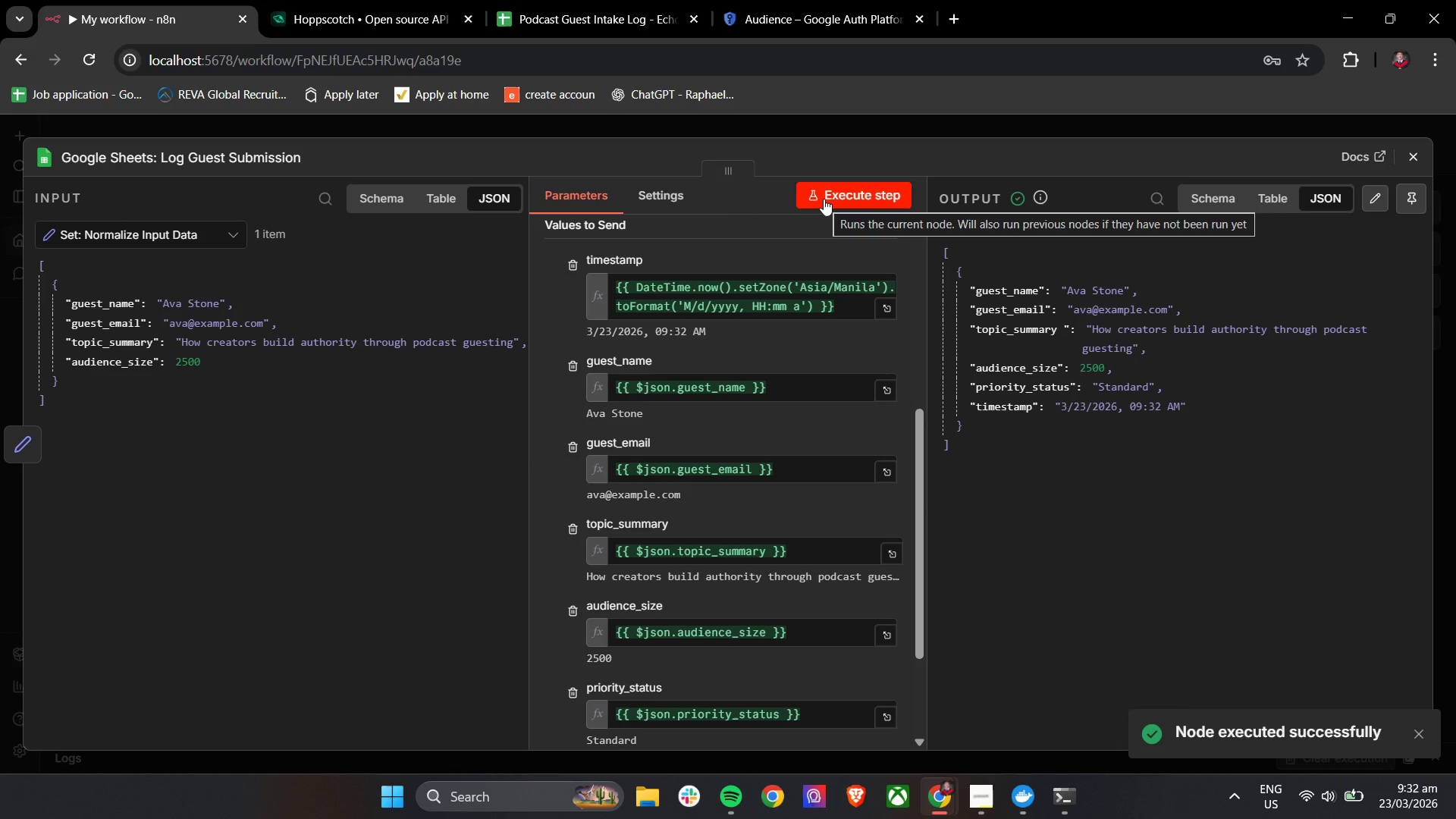 
left_click([406, 0])
 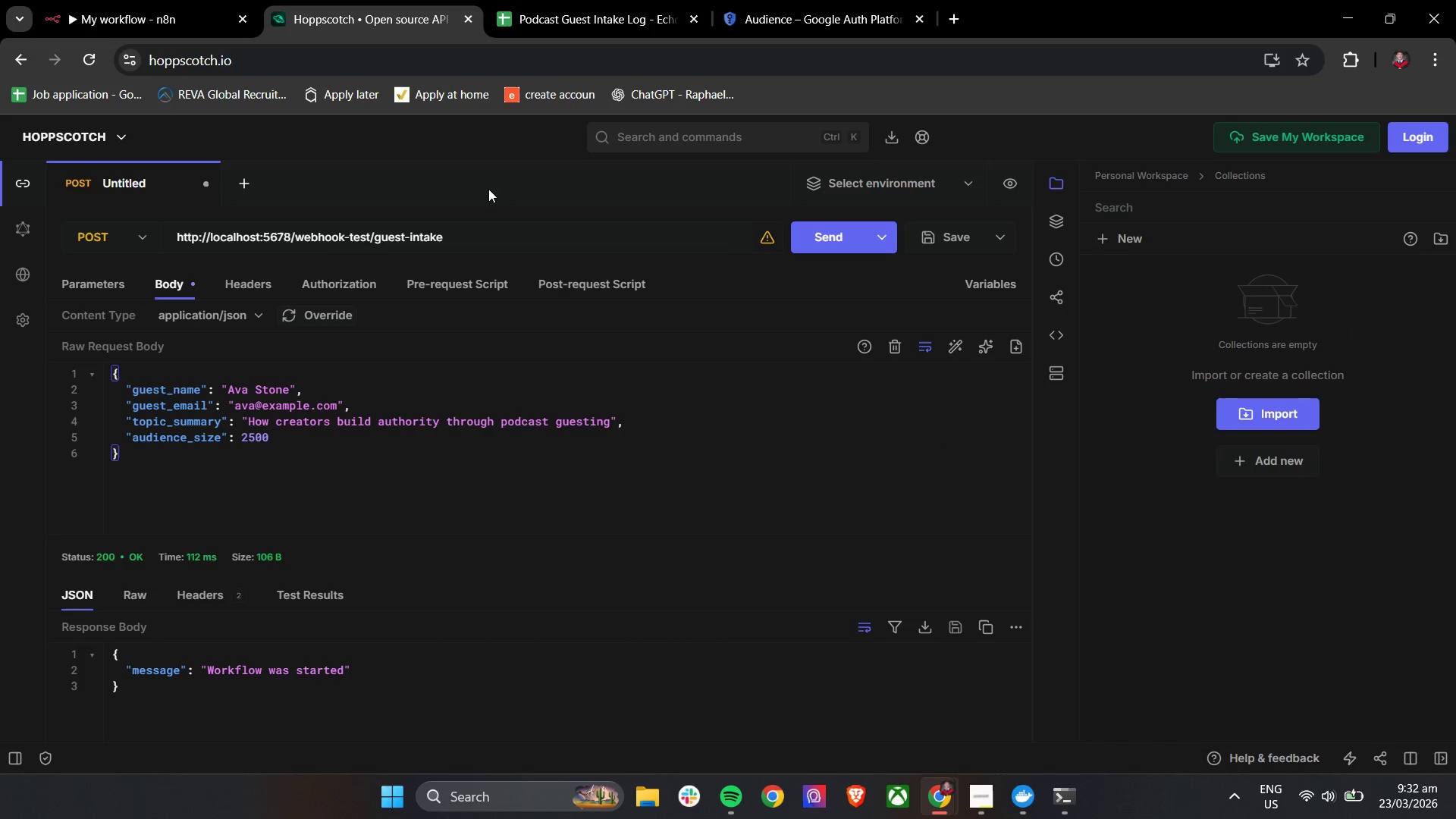 
left_click([614, 0])
 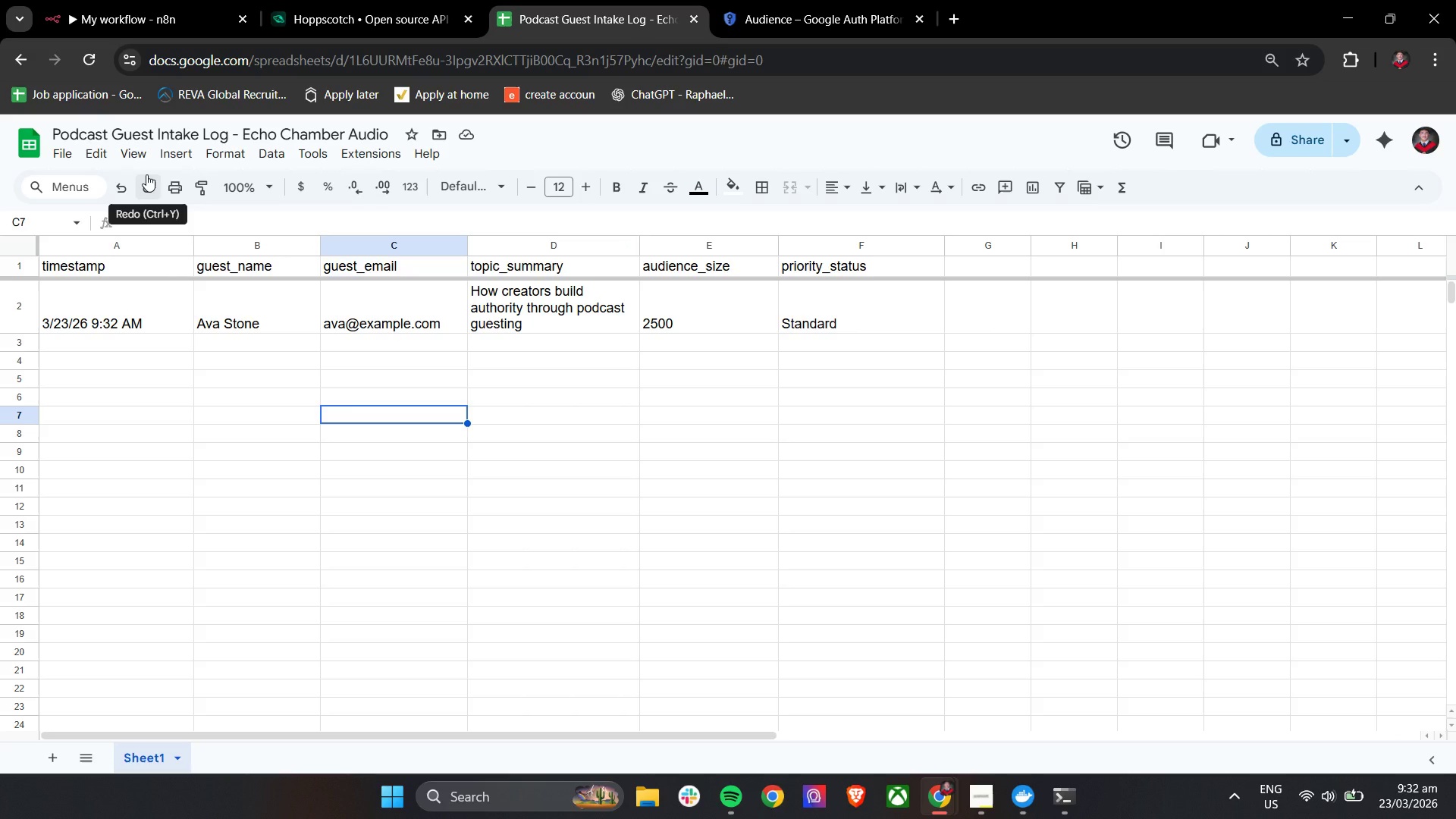 
wait(5.56)
 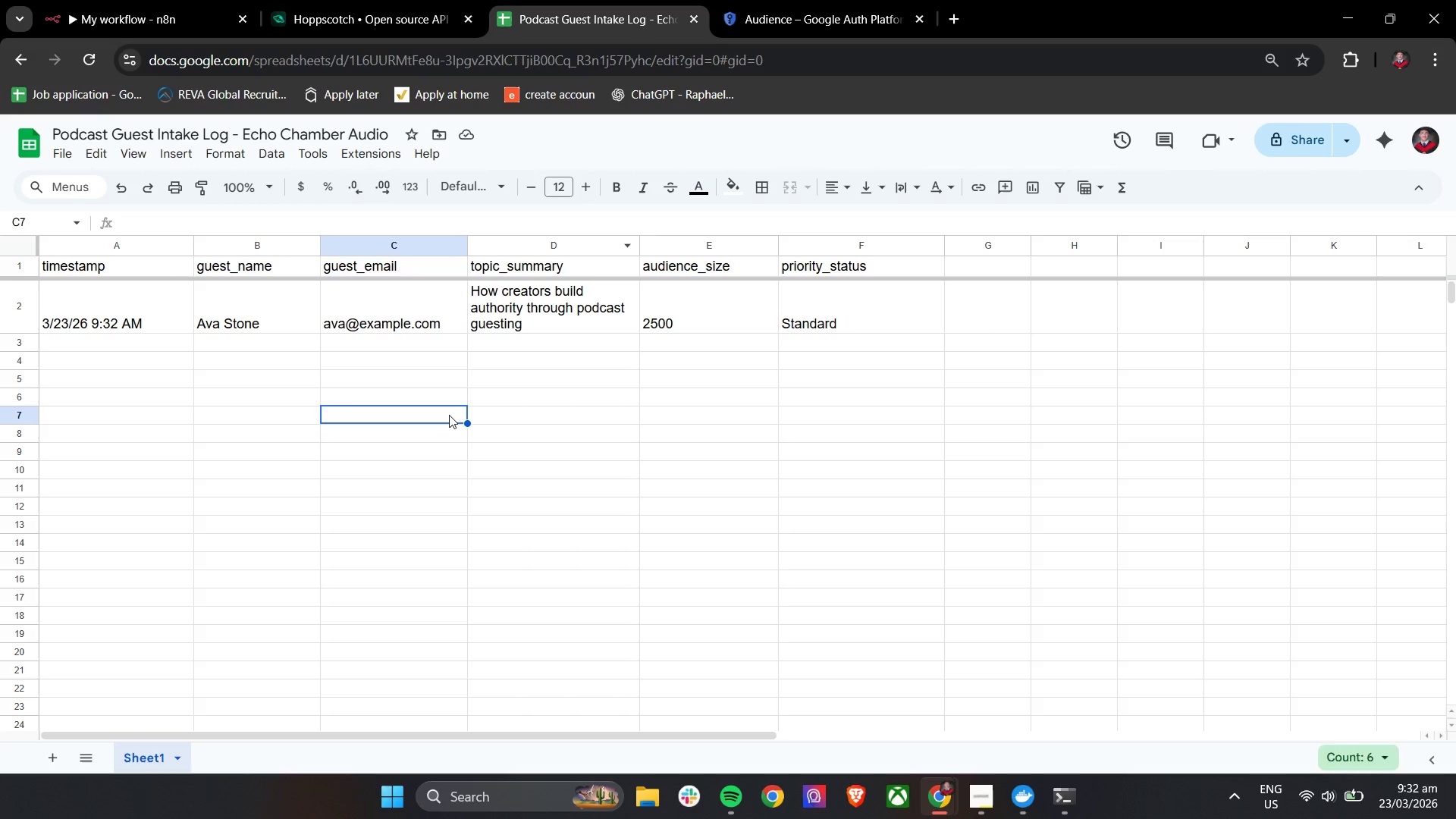 
left_click([162, 0])
 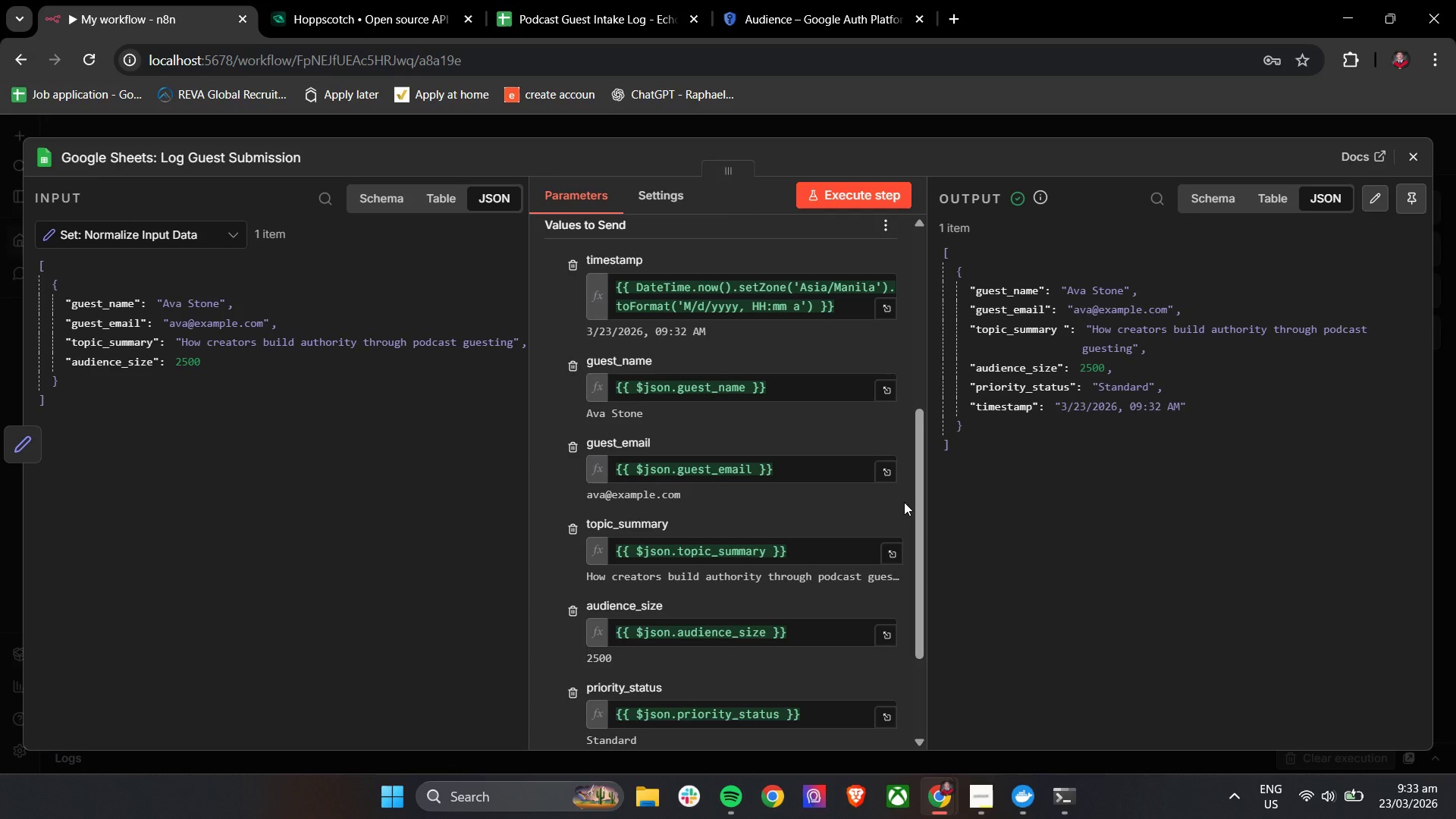 
wait(47.61)
 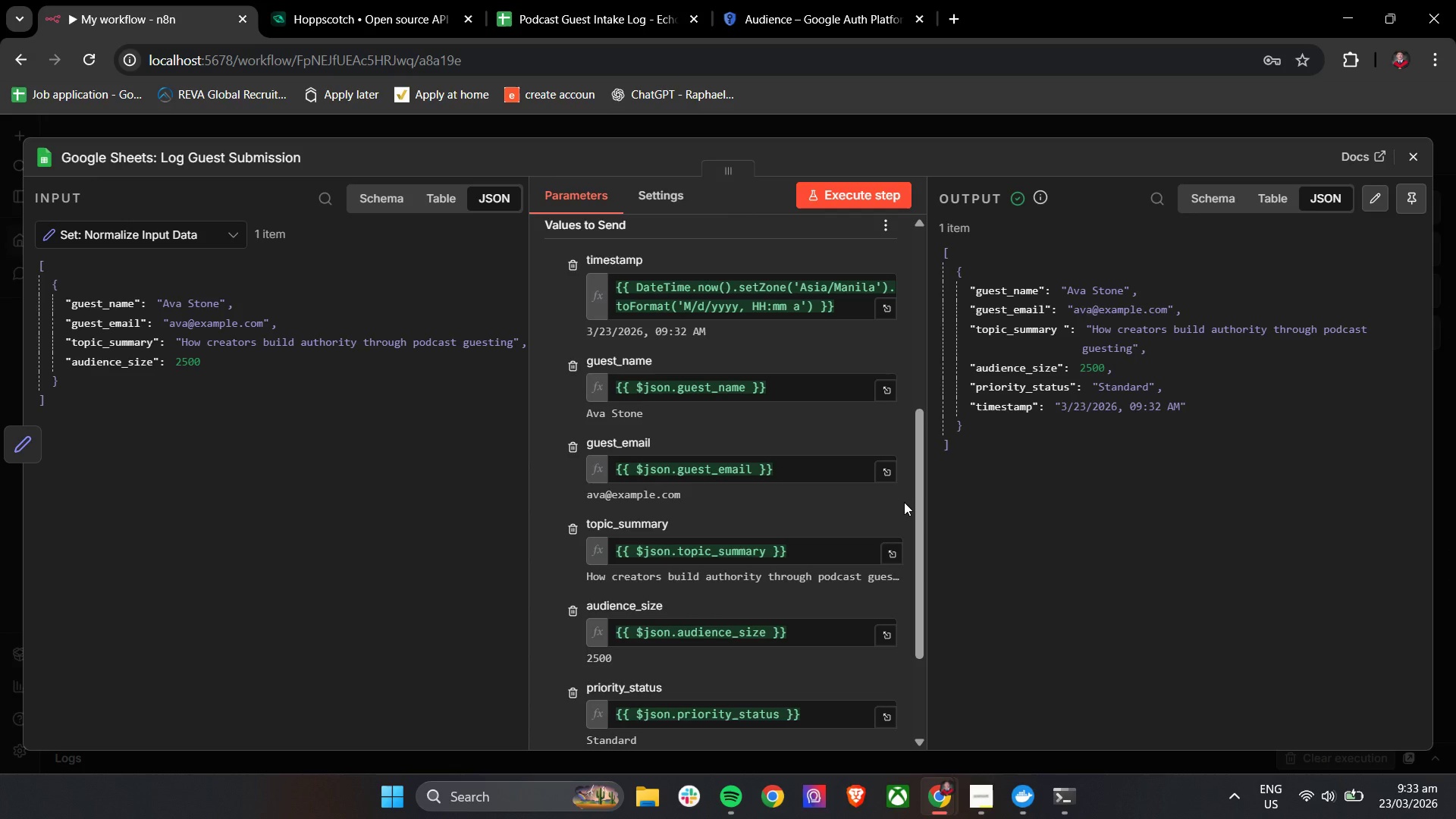 
left_click([1413, 149])
 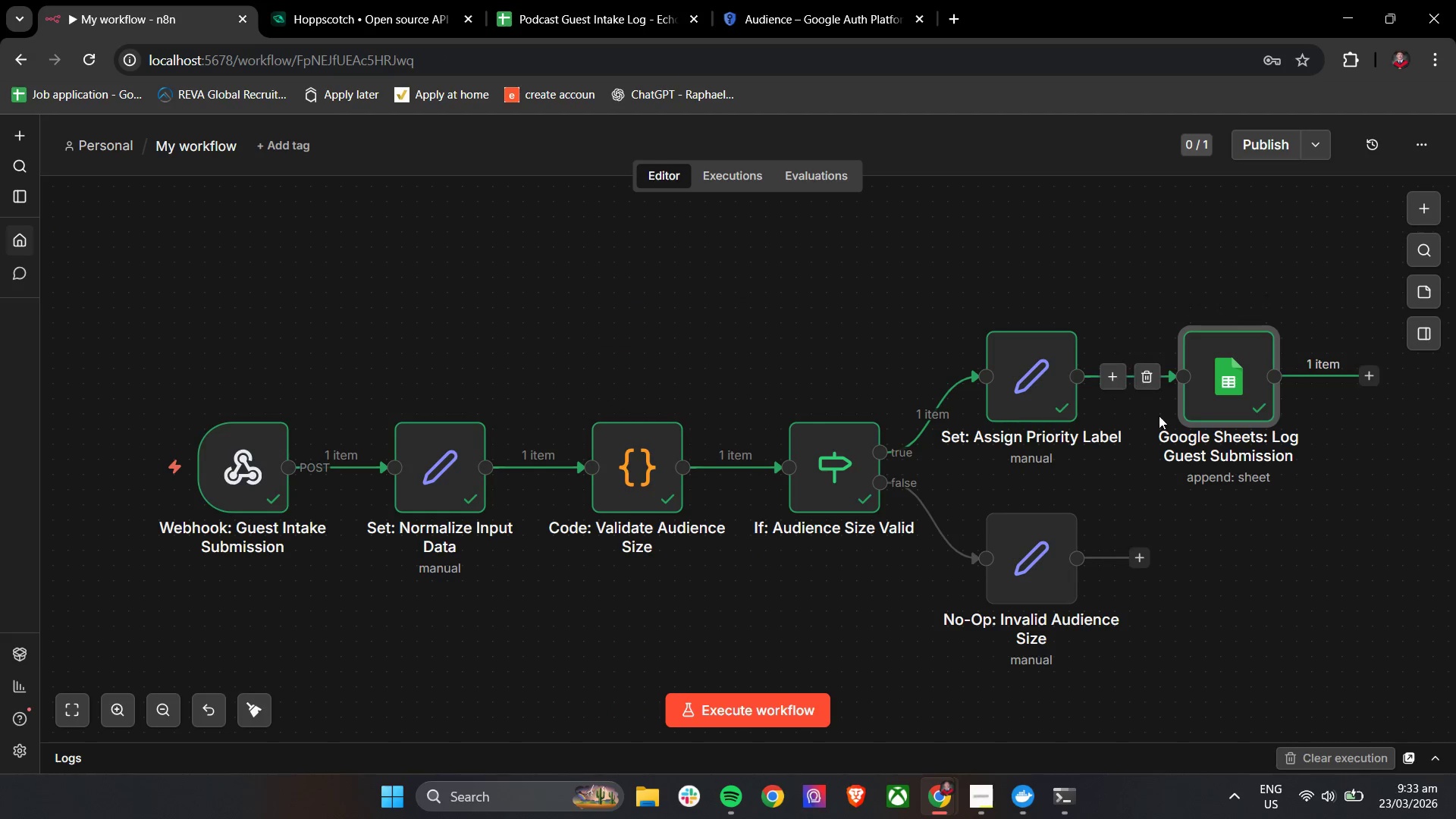 
scroll: coordinate [1159, 416], scroll_direction: down, amount: 3.0
 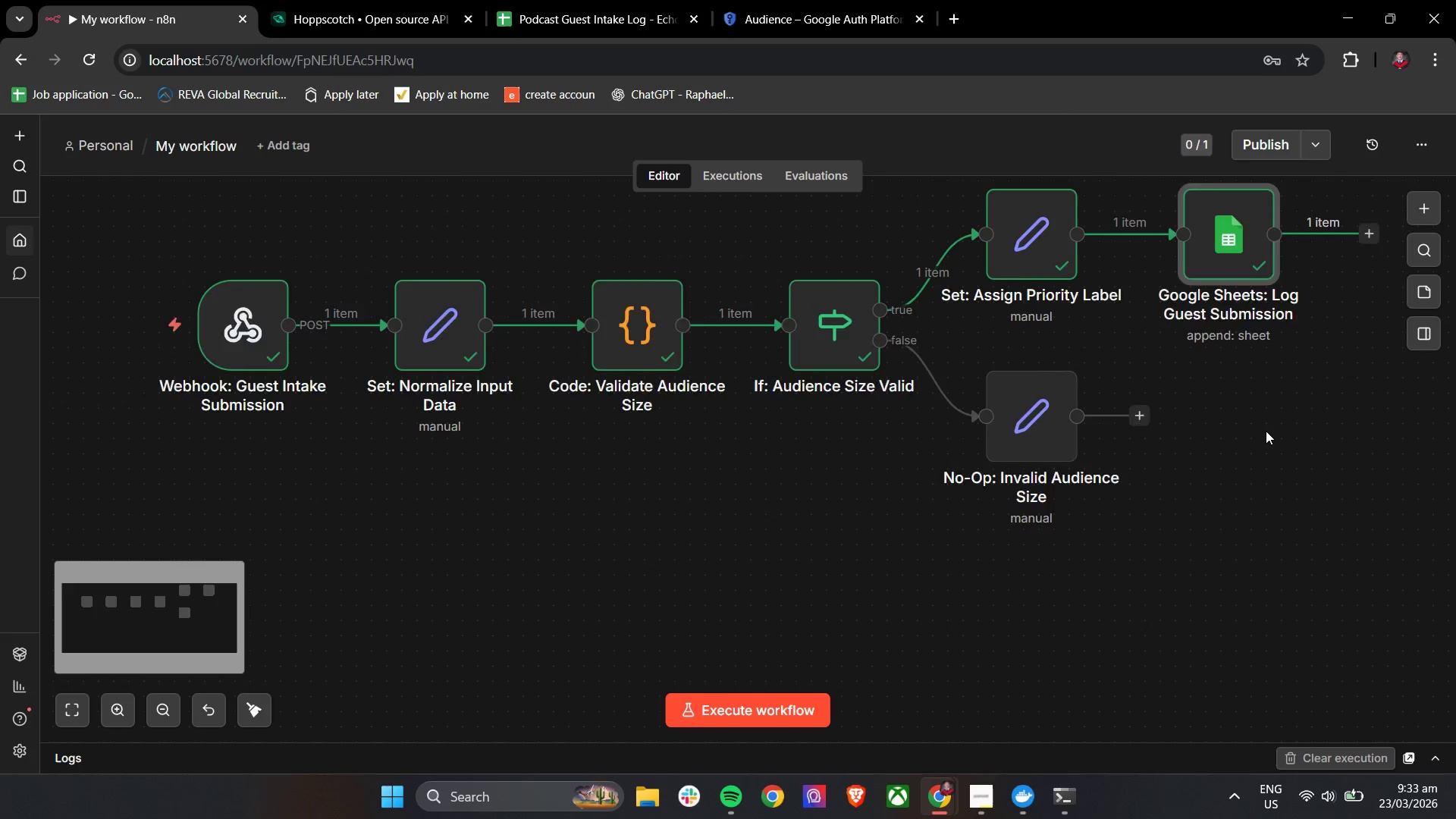 
hold_key(key=ControlLeft, duration=0.55)
 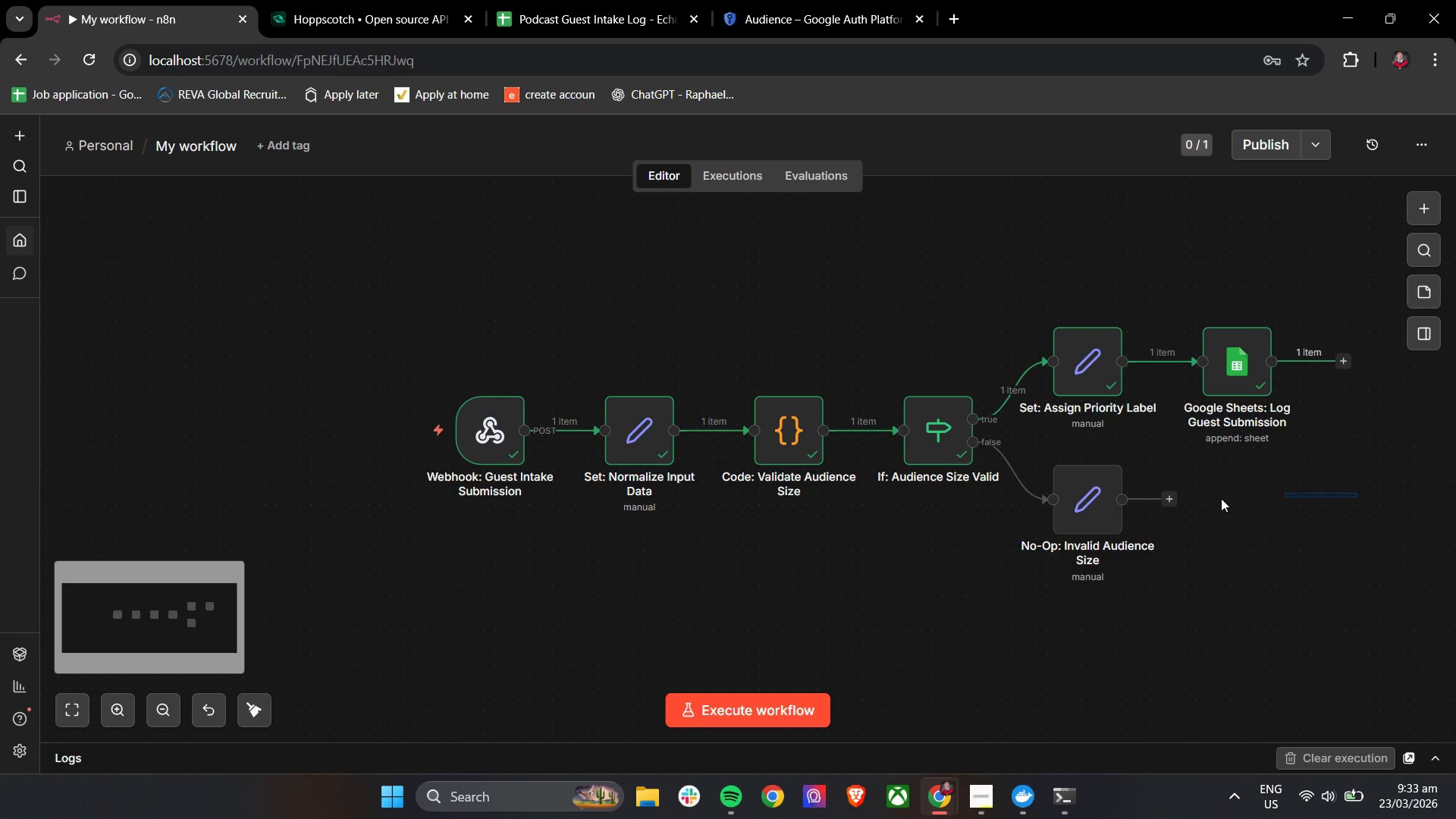 
scroll: coordinate [1266, 431], scroll_direction: up, amount: 2.0
 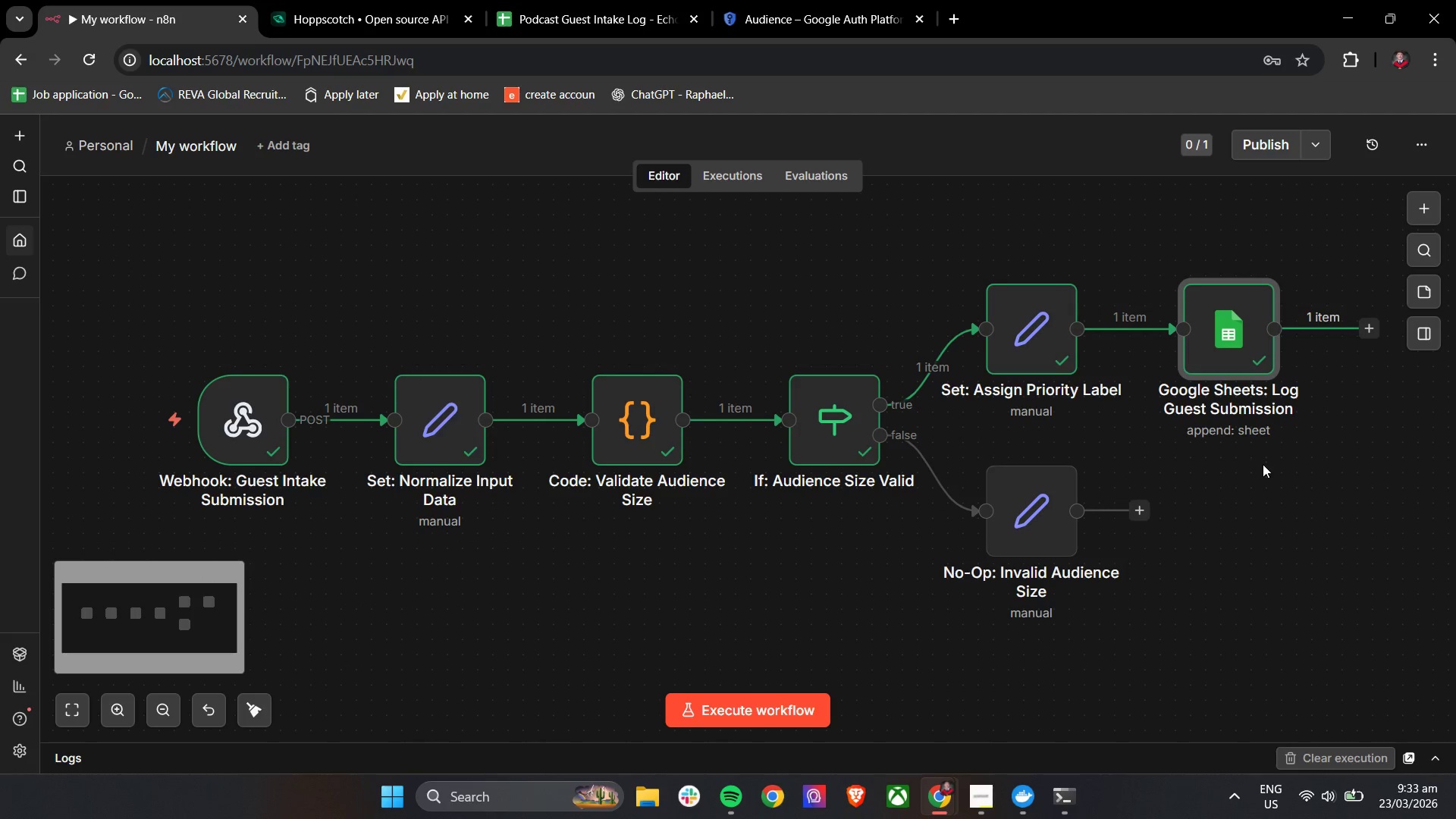 
left_click_drag(start_coordinate=[1357, 493], to_coordinate=[1219, 498])
 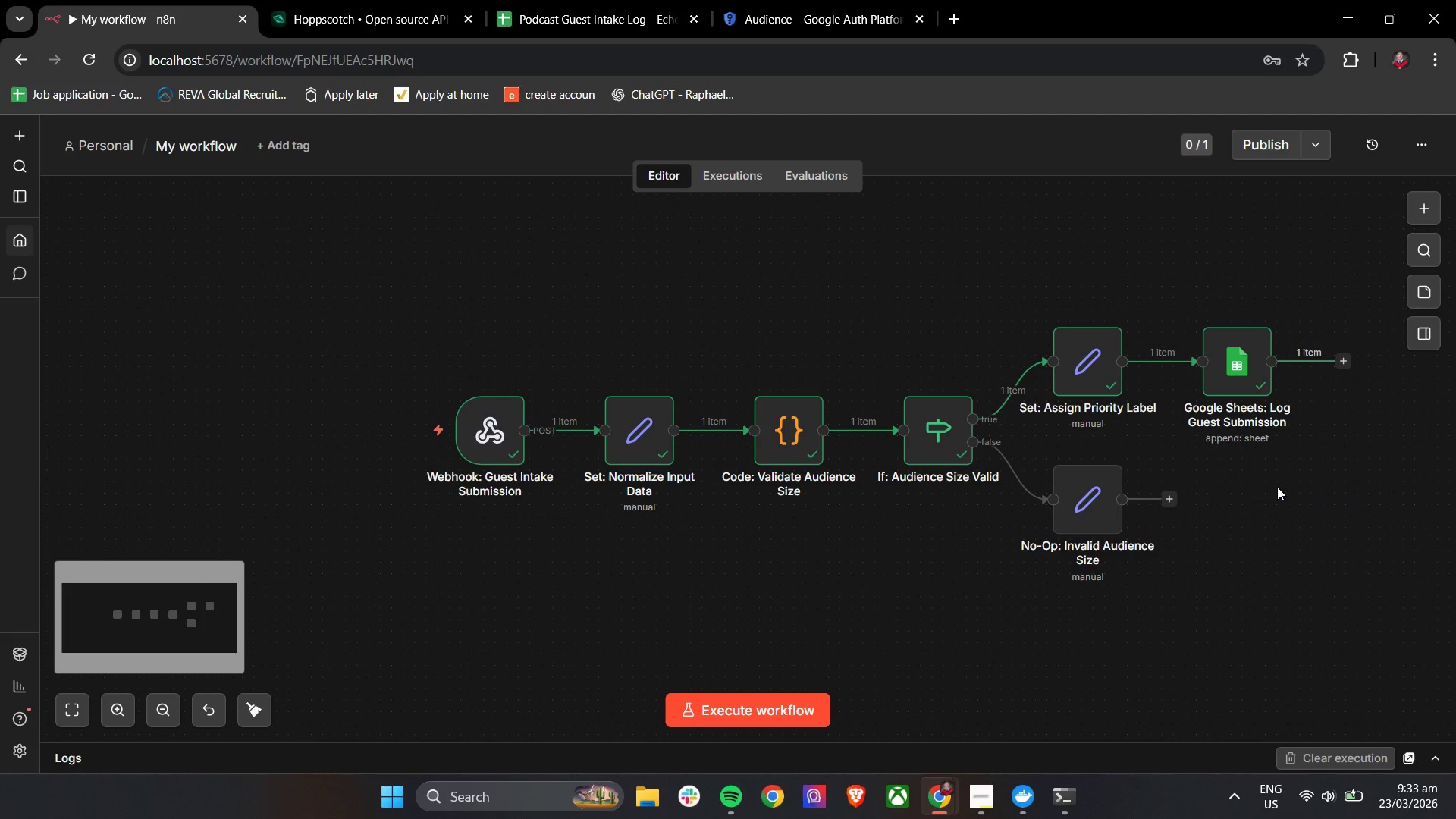 
hold_key(key=ControlLeft, duration=0.95)
 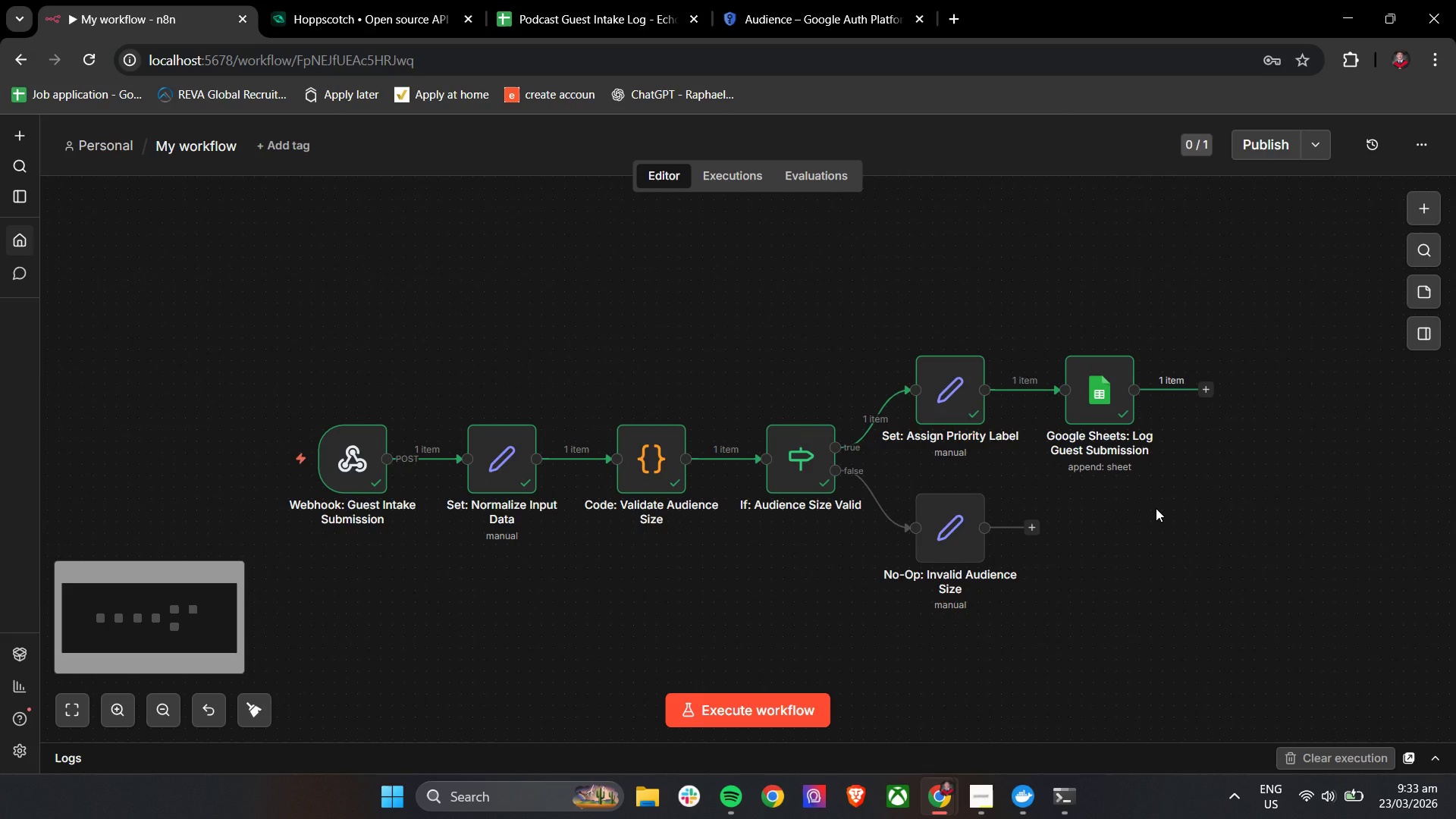 
scroll: coordinate [1263, 464], scroll_direction: down, amount: 2.0
 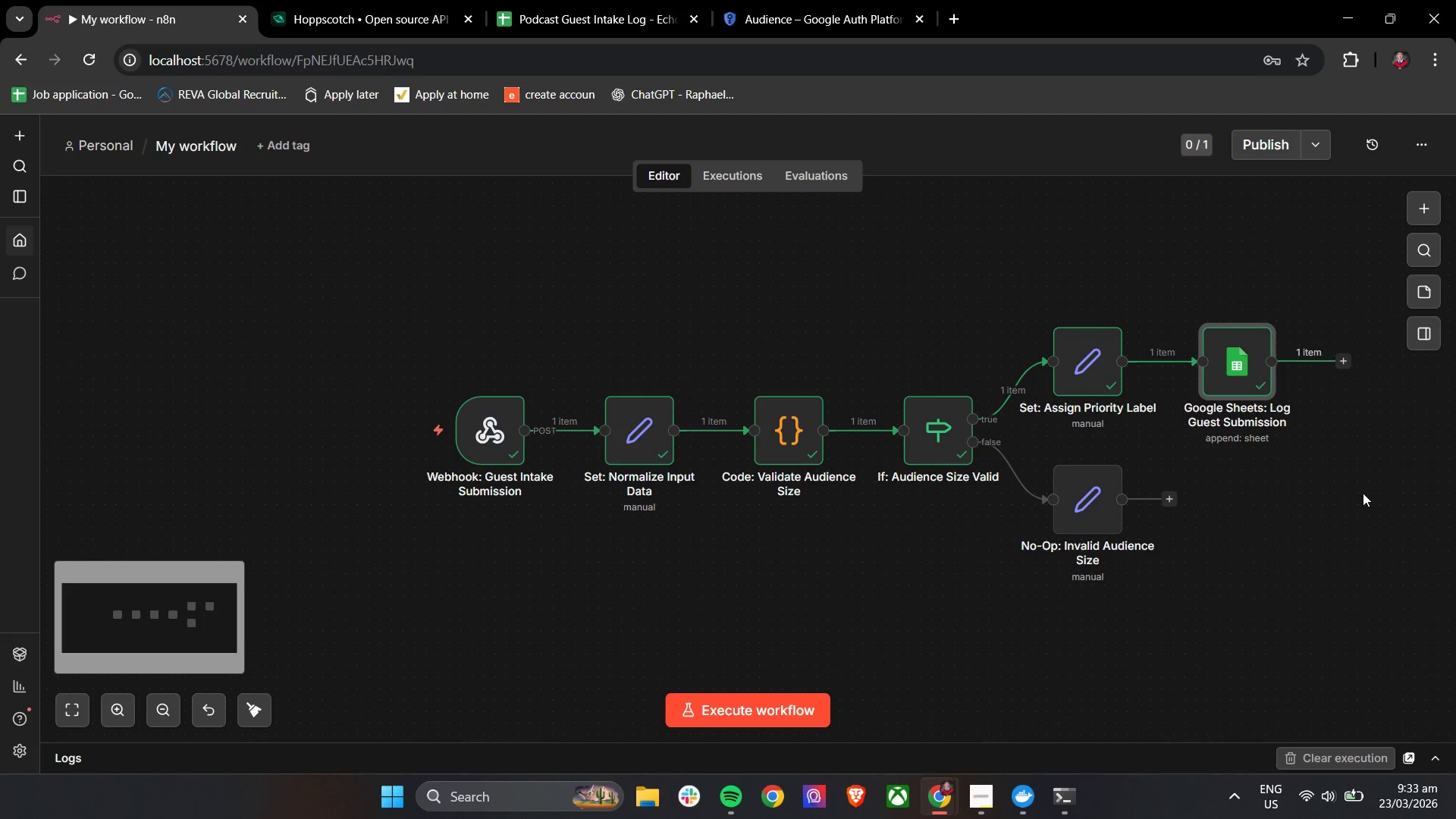 
left_click_drag(start_coordinate=[1294, 480], to_coordinate=[1156, 508])
 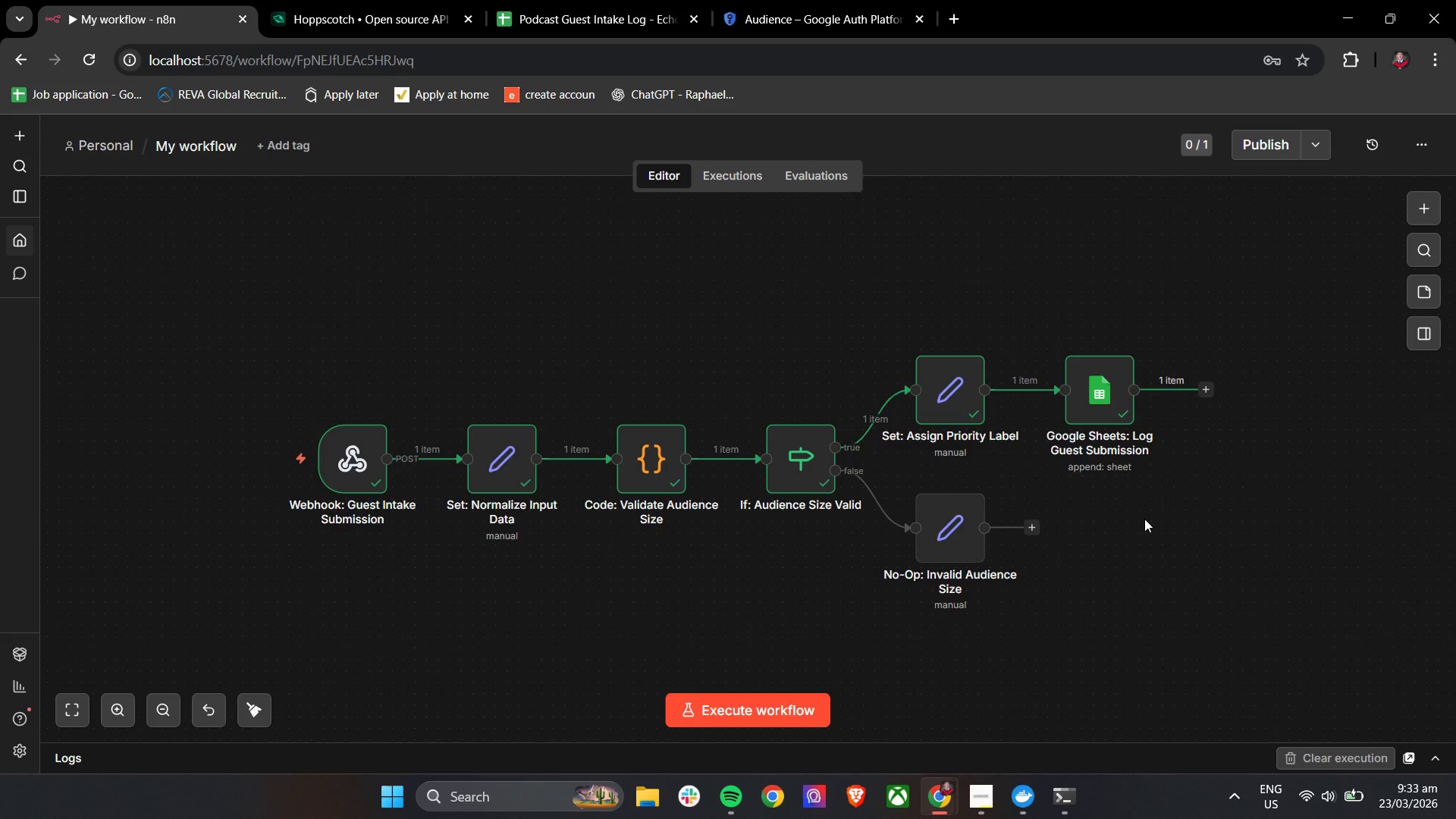 
wait(24.16)
 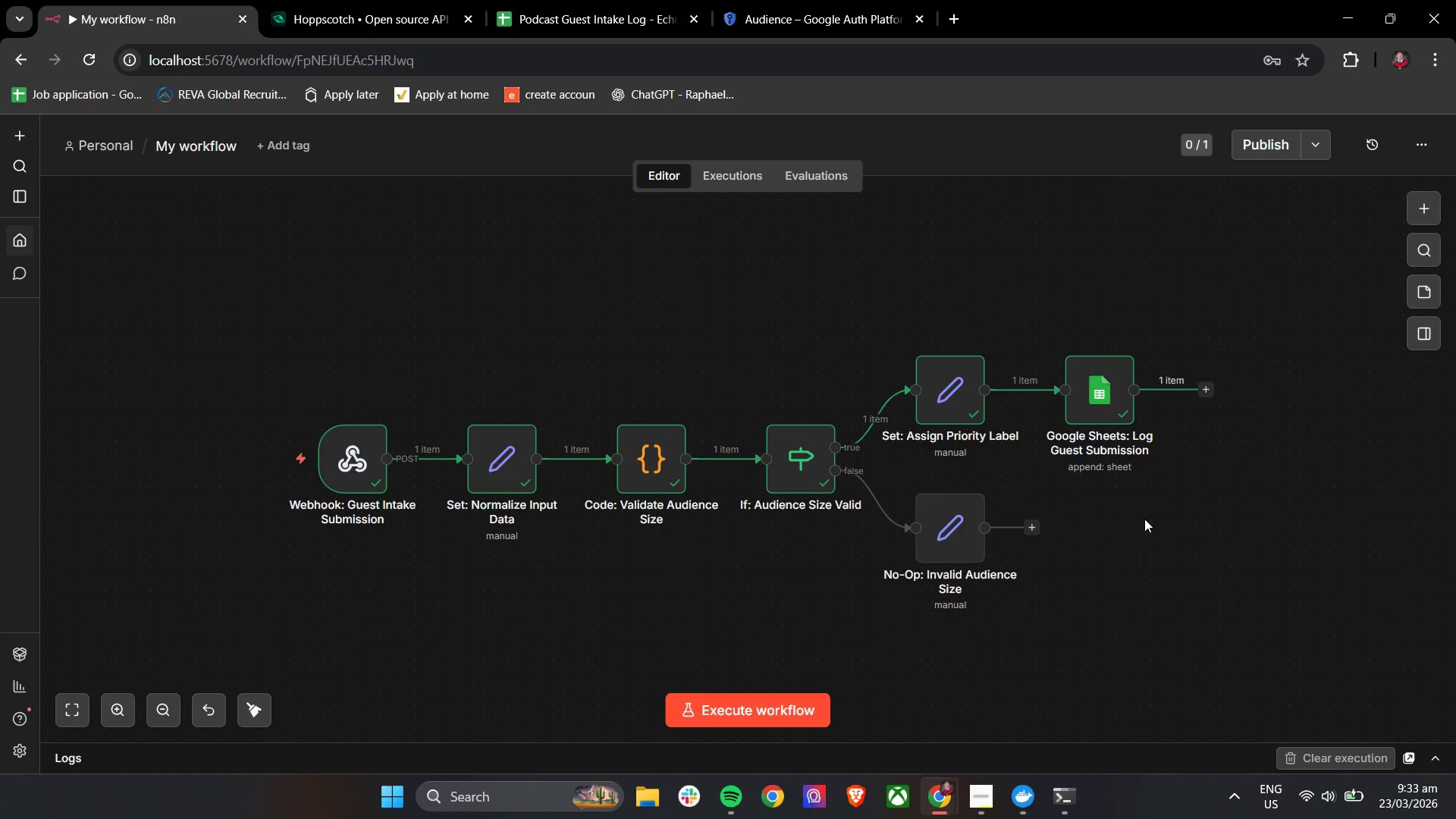 
left_click([1211, 391])
 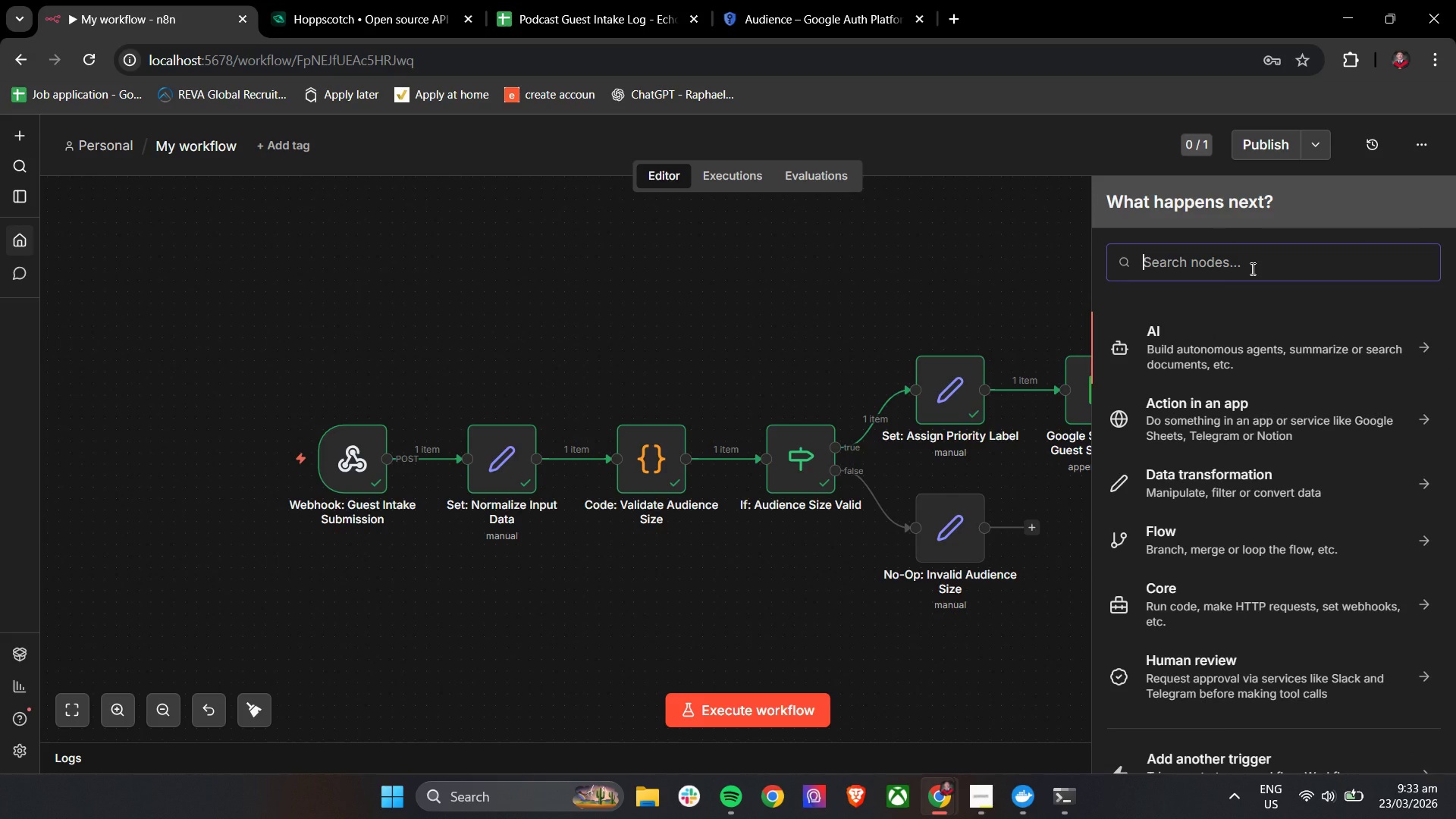 
type(if)
 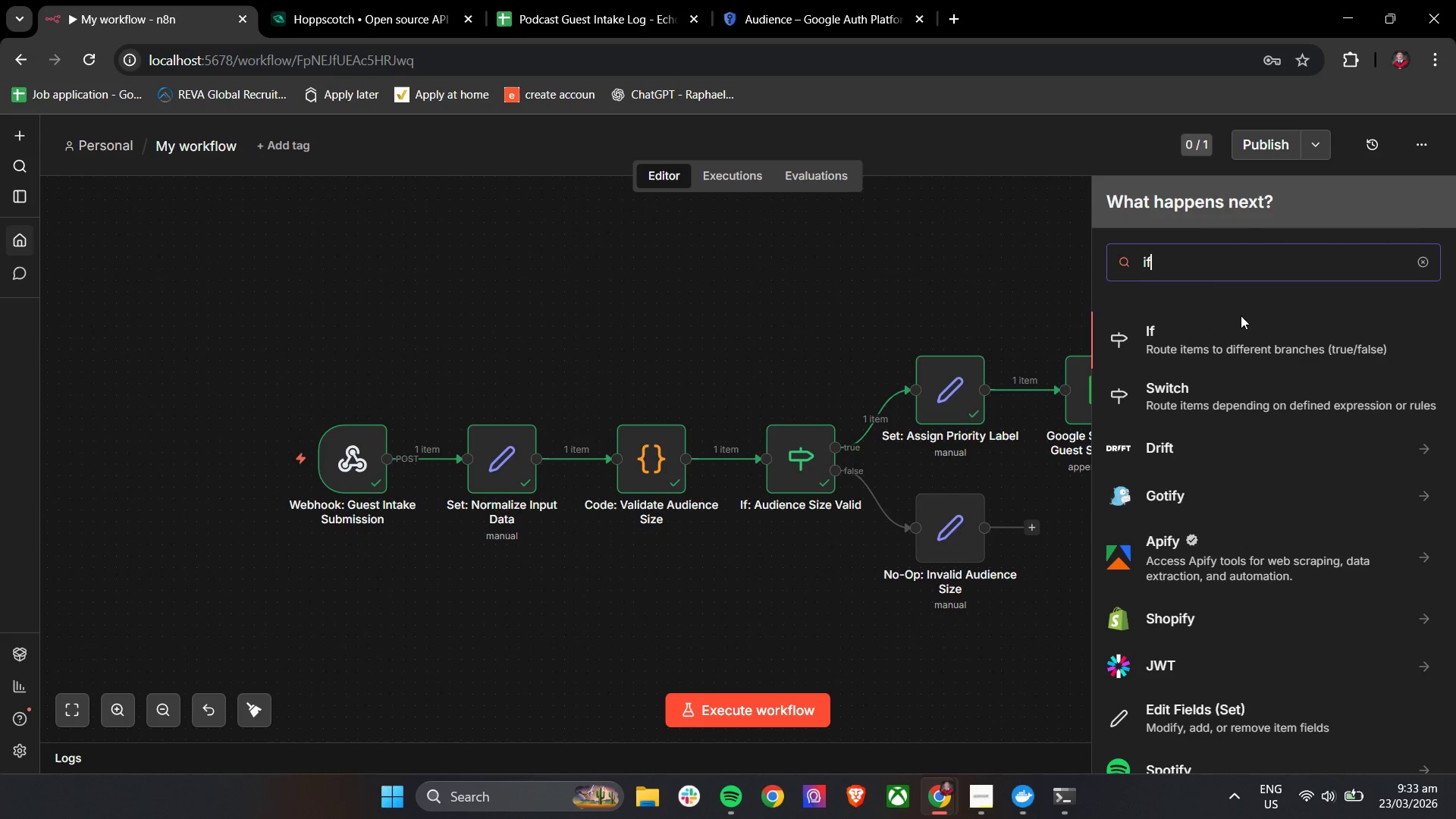 
left_click([1229, 347])
 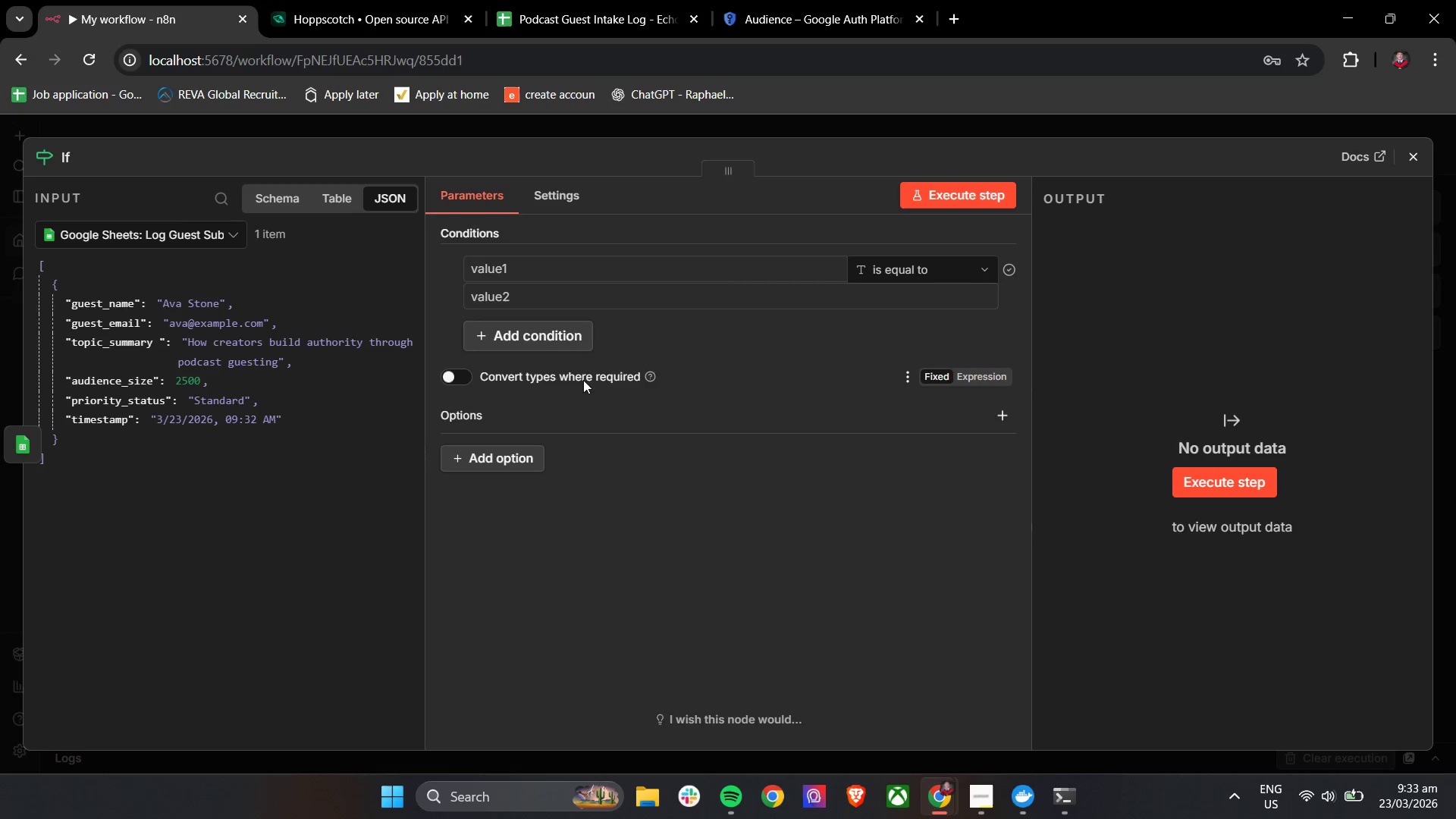 
wait(5.91)
 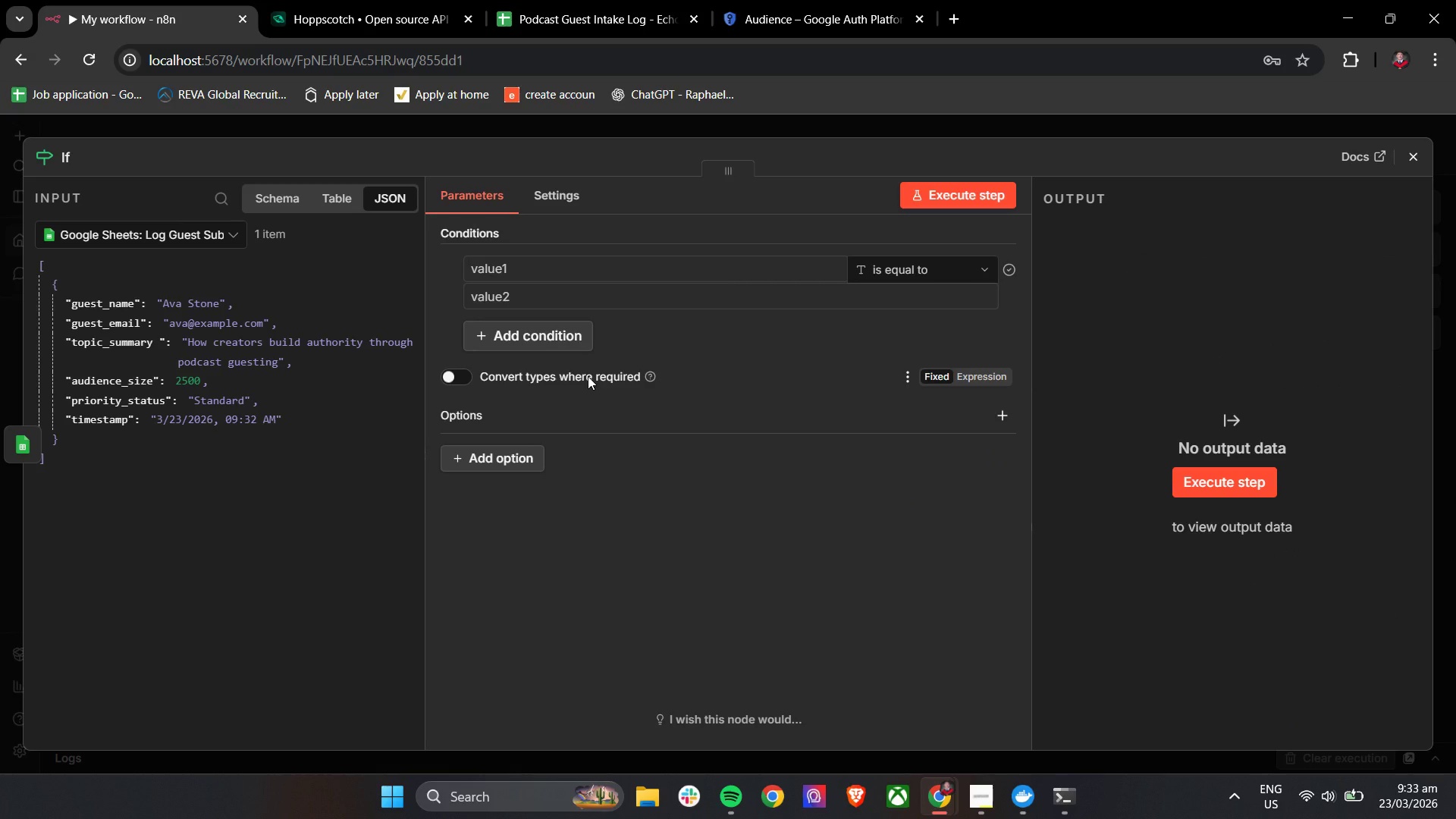 
left_click_drag(start_coordinate=[215, 405], to_coordinate=[529, 275])
 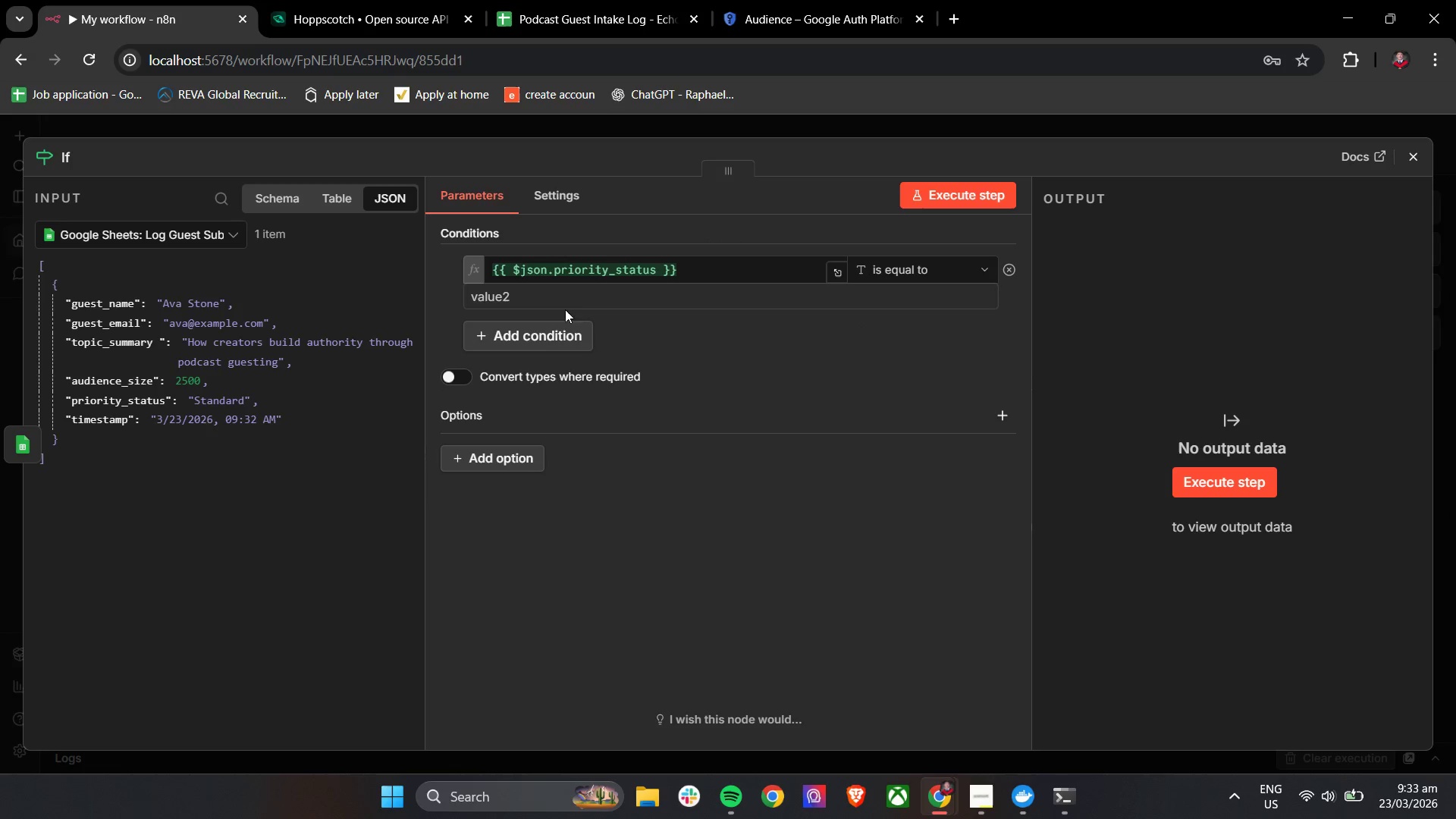 
left_click([566, 297])
 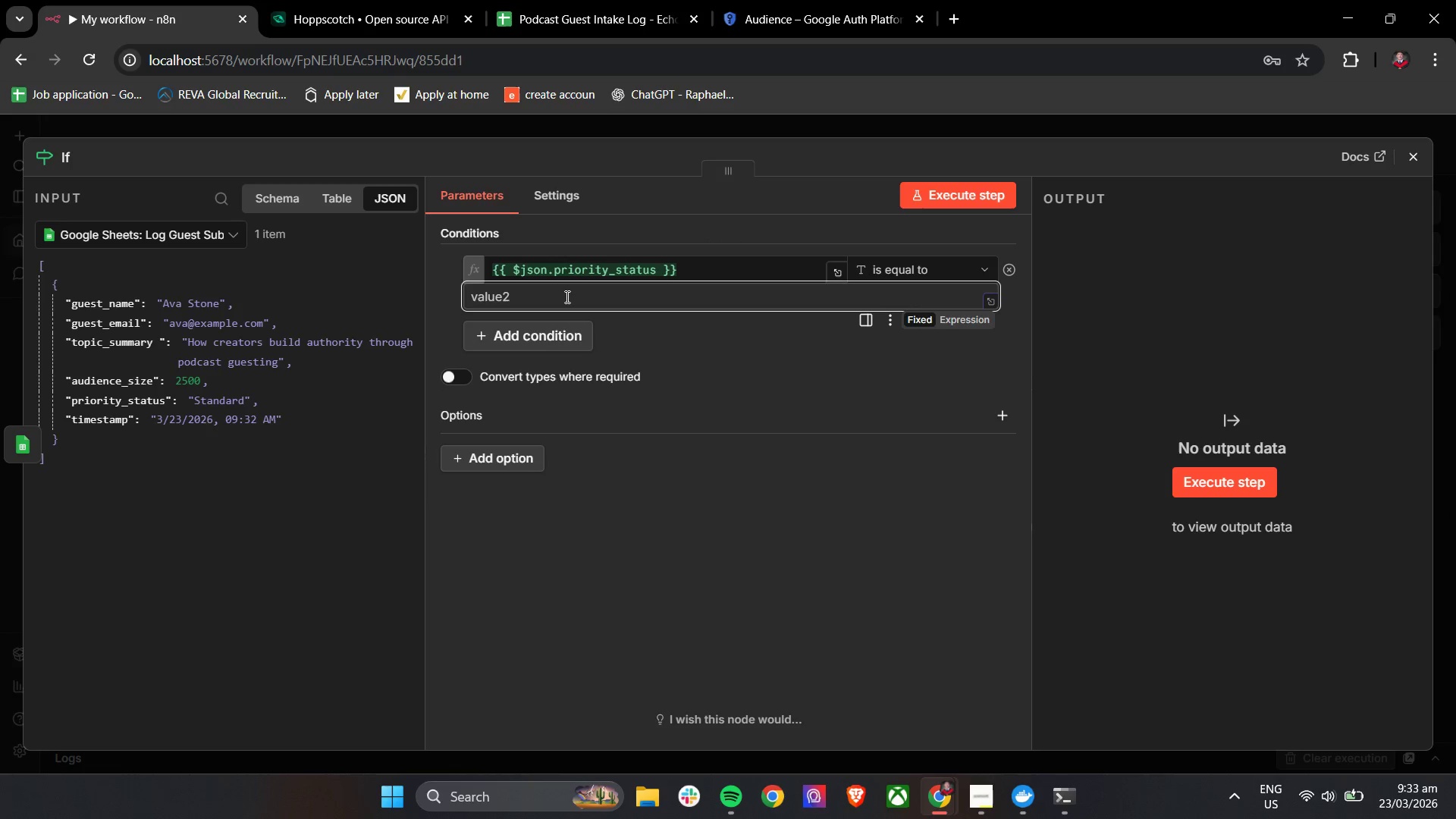 
hold_key(key=ShiftLeft, duration=1.23)
 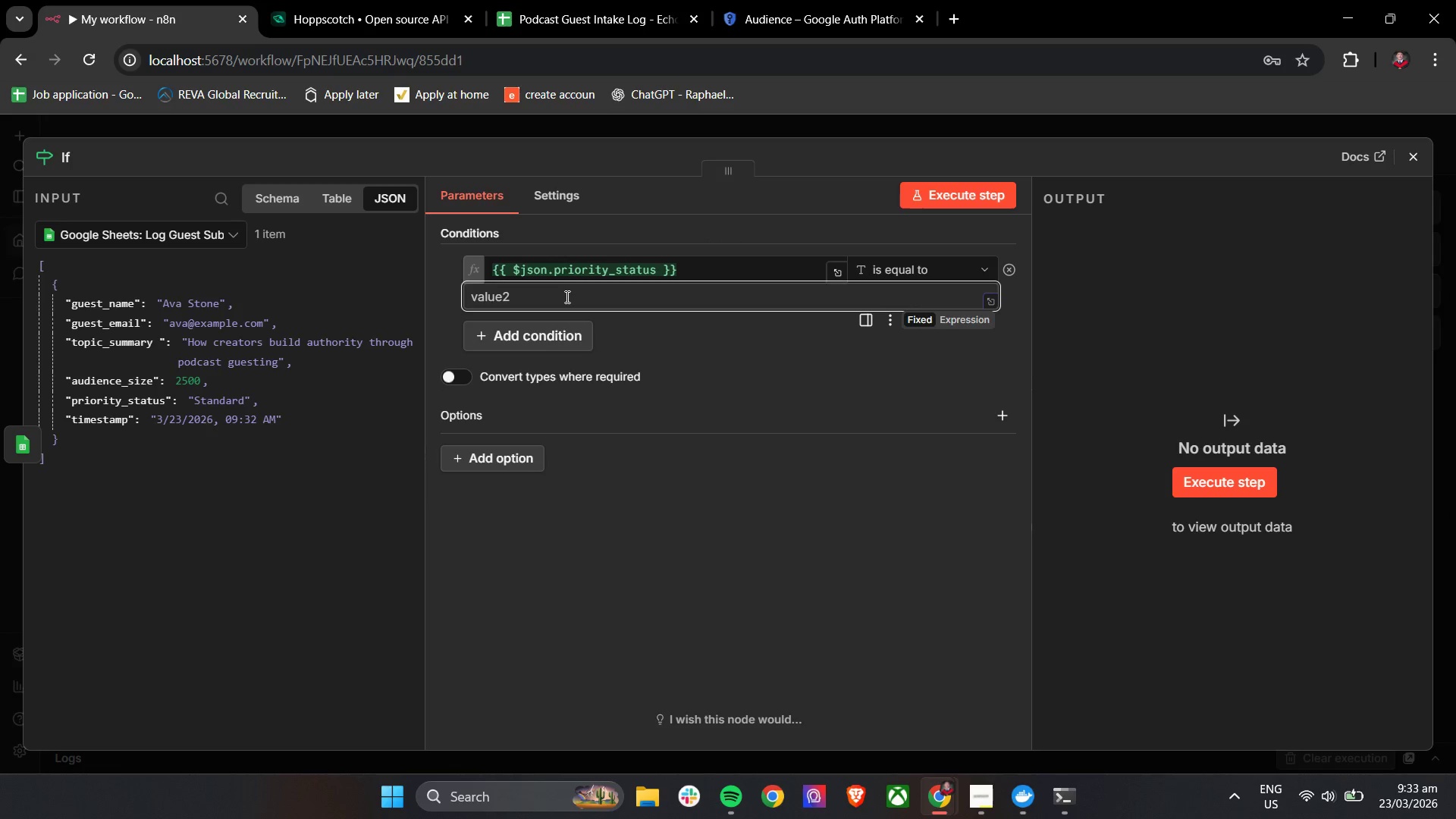 
type(High Pir)
key(Backspace)
key(Backspace)
type(riority)
 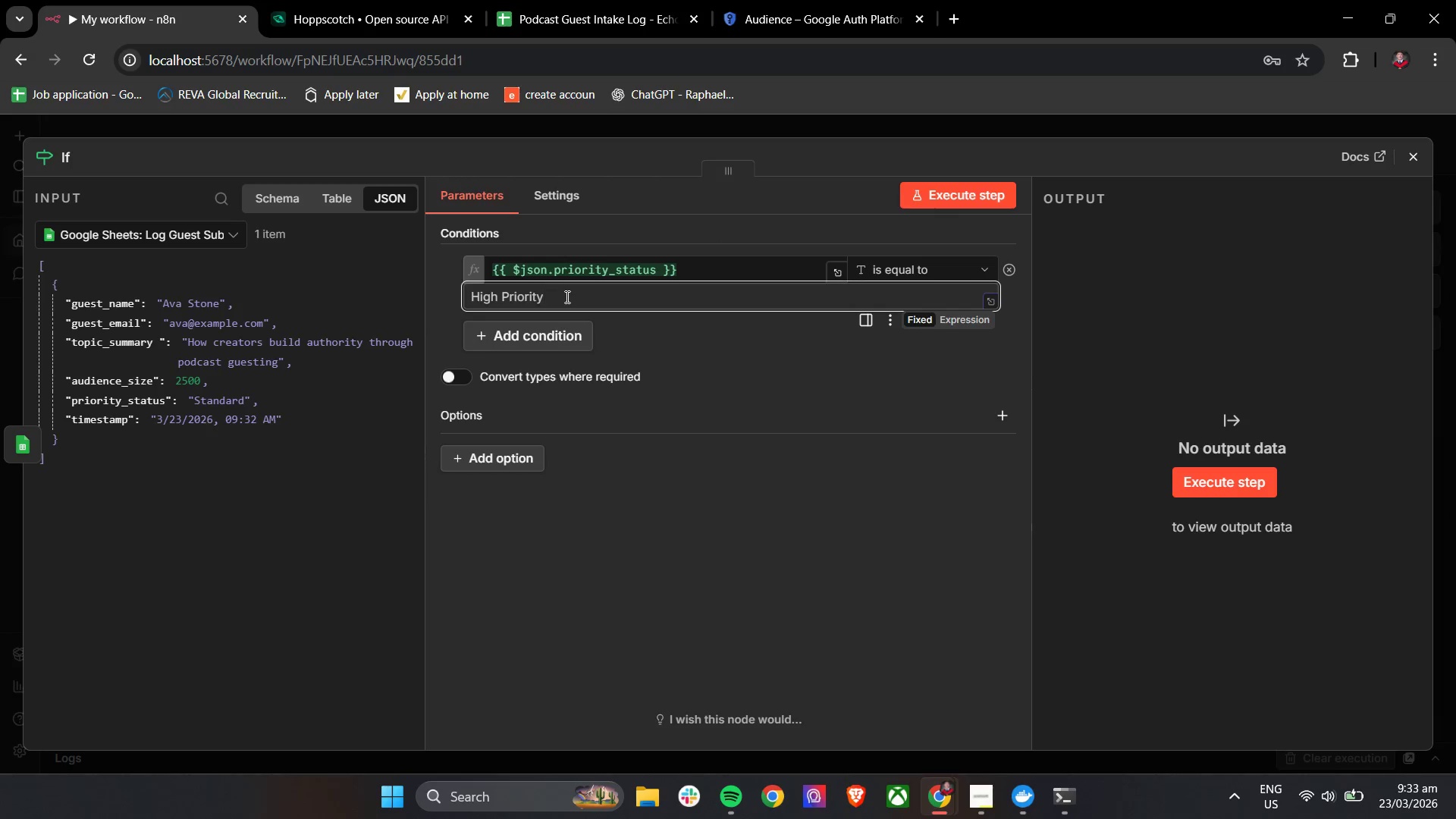 
left_click([785, 389])
 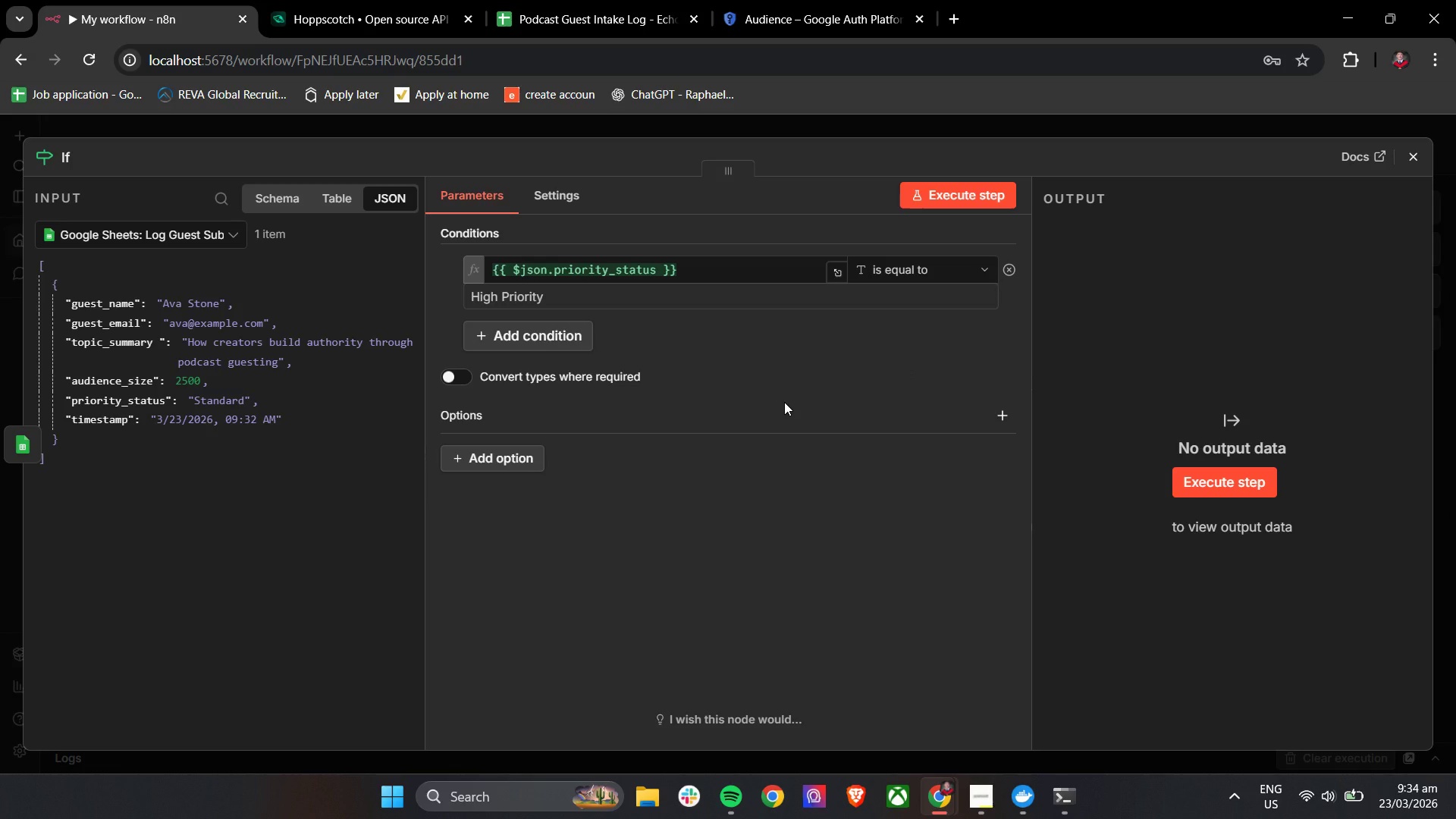 
wait(9.17)
 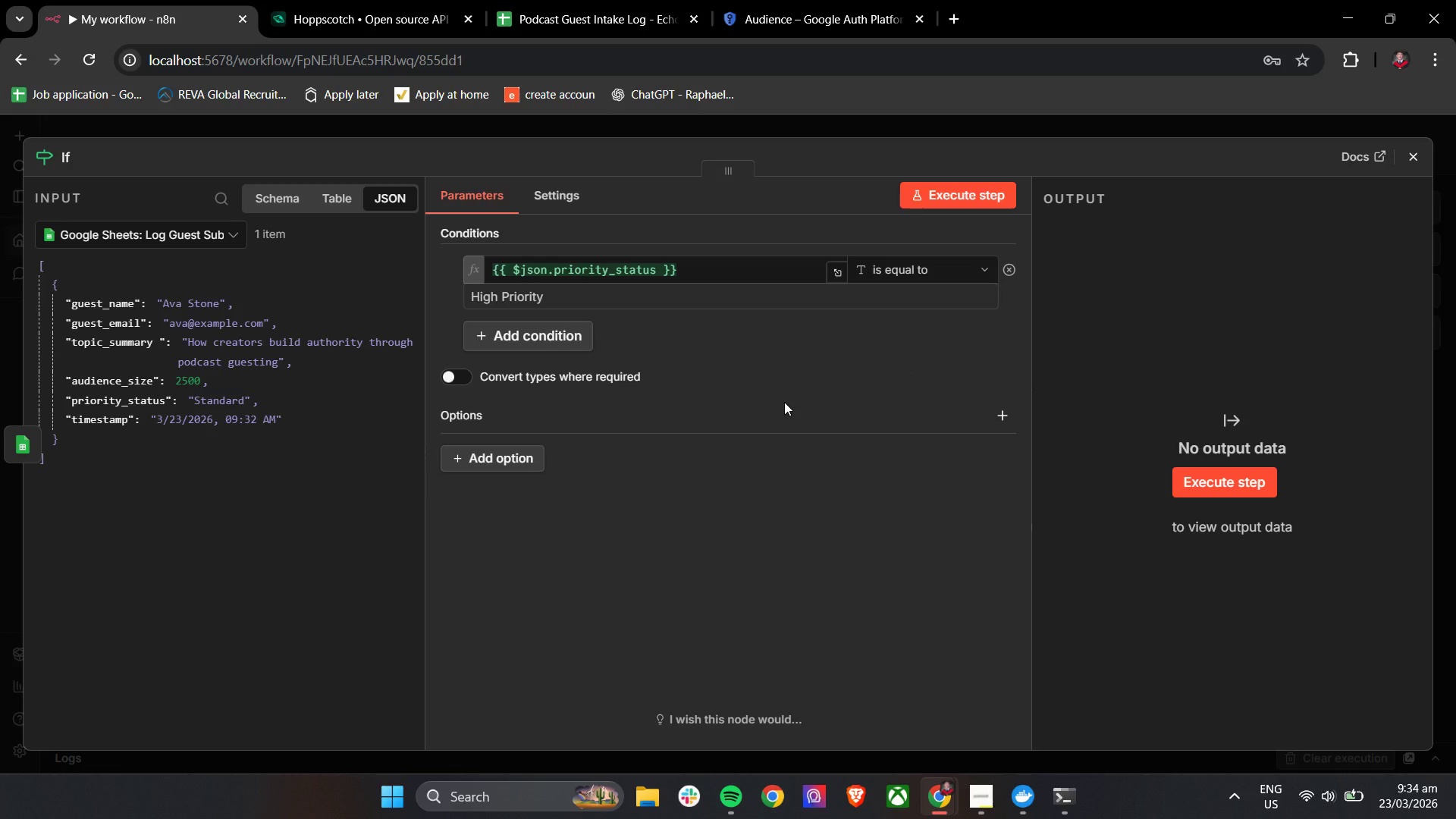 
left_click([981, 192])
 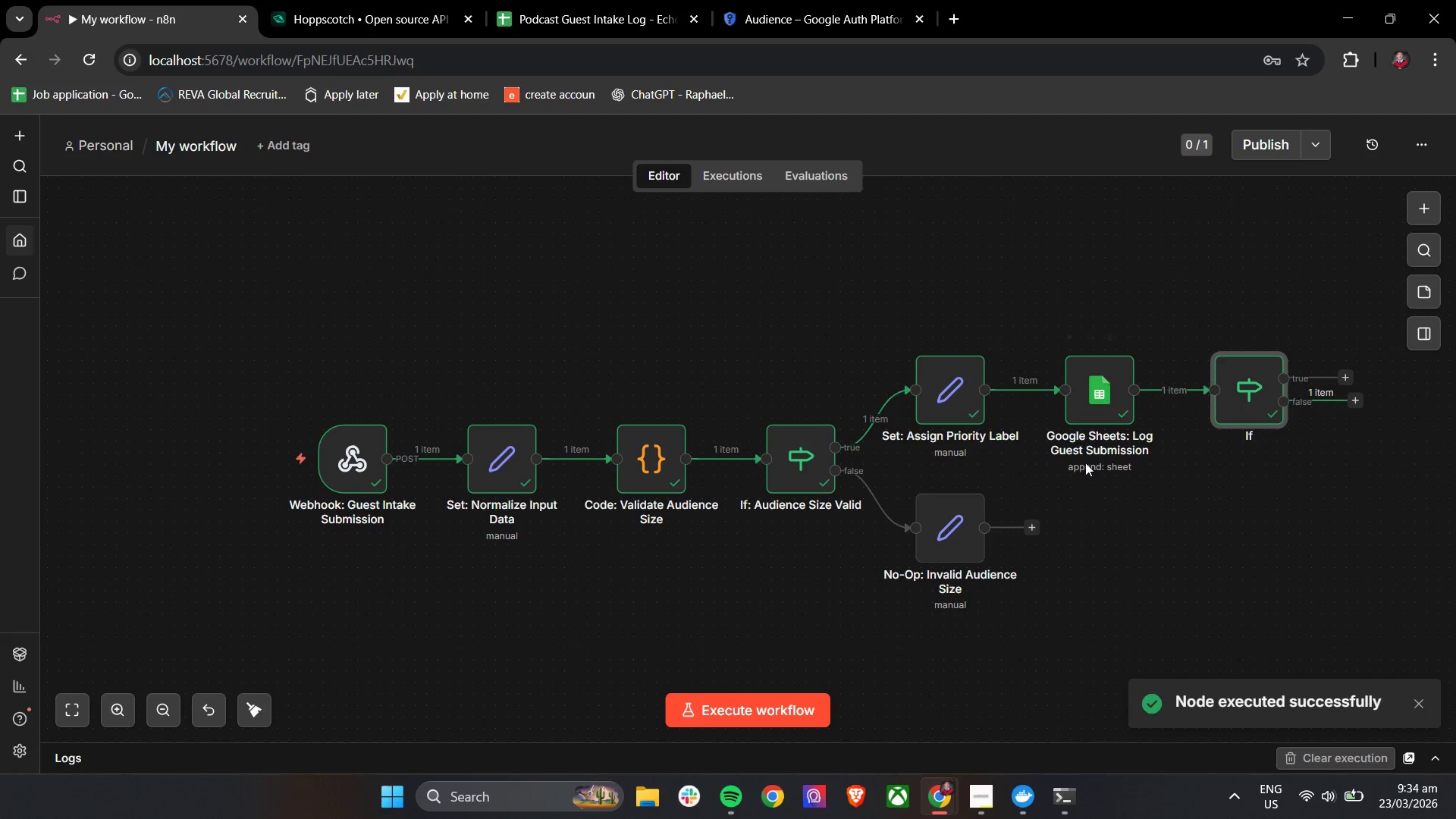 
hold_key(key=ControlLeft, duration=1.14)
 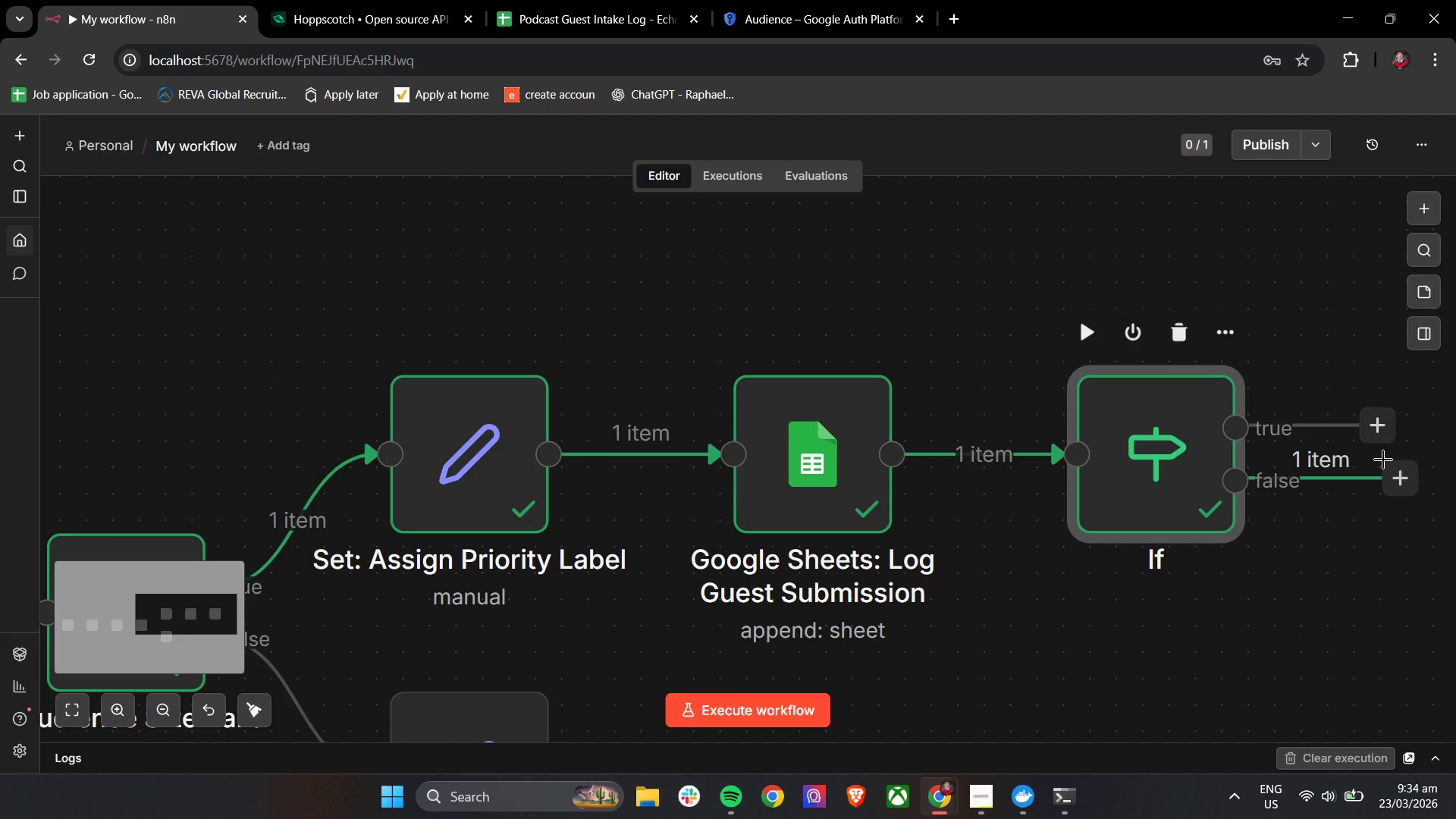 
scroll: coordinate [1336, 418], scroll_direction: up, amount: 2.0
 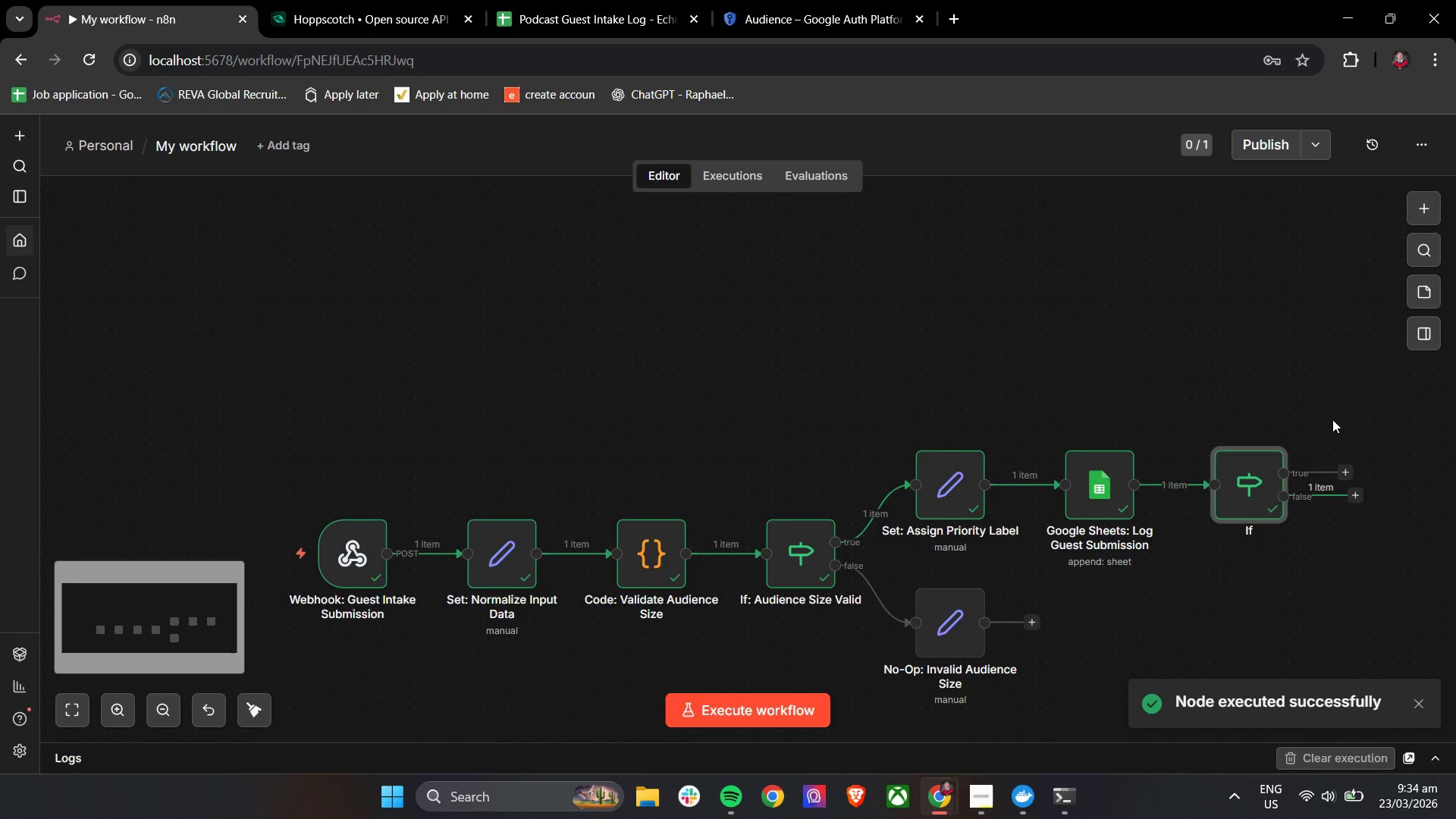 
hold_key(key=ControlLeft, duration=1.22)
left_click_drag(start_coordinate=[1389, 550], to_coordinate=[924, 505])
 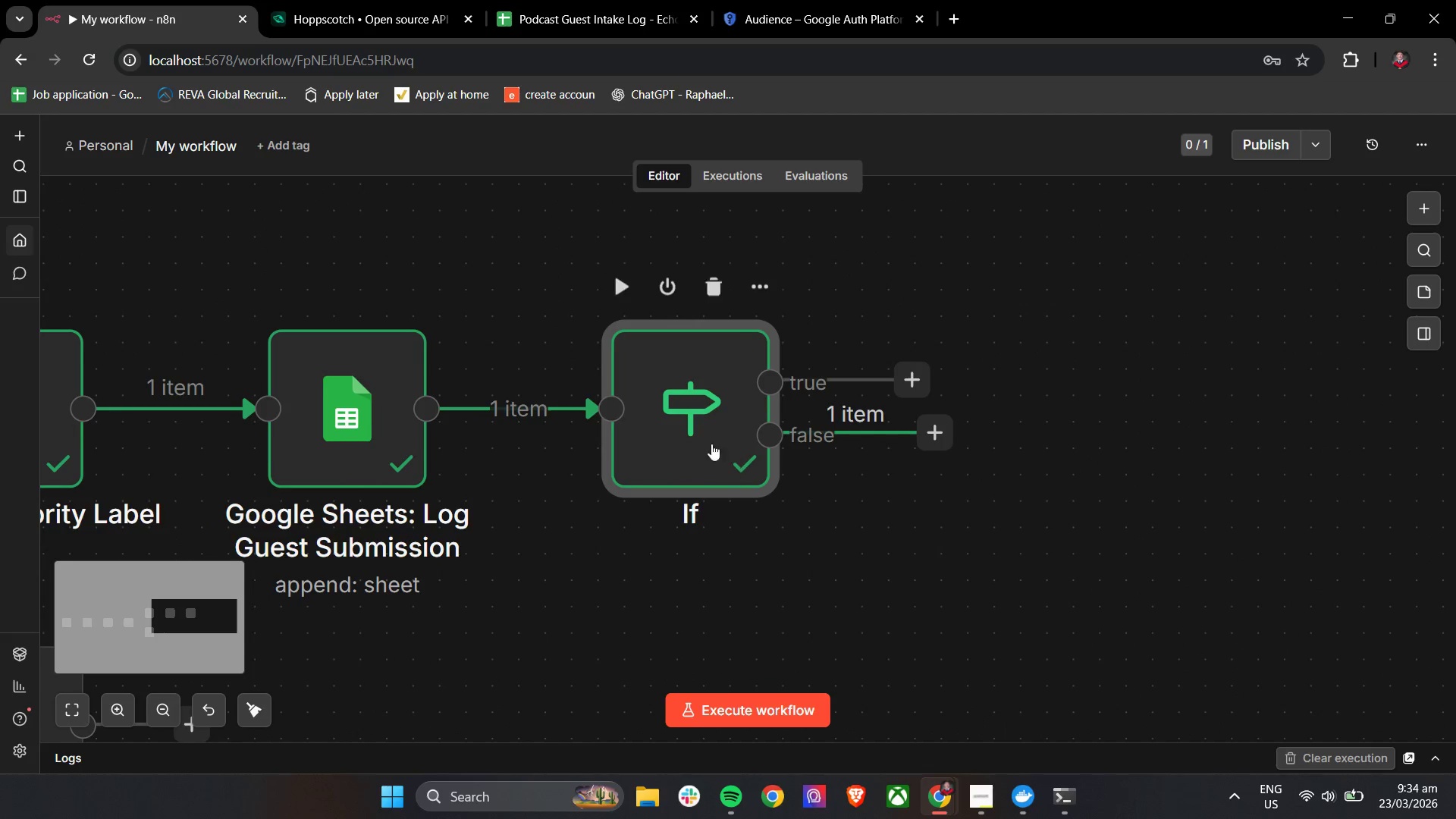 
scroll: coordinate [1321, 425], scroll_direction: up, amount: 5.0
 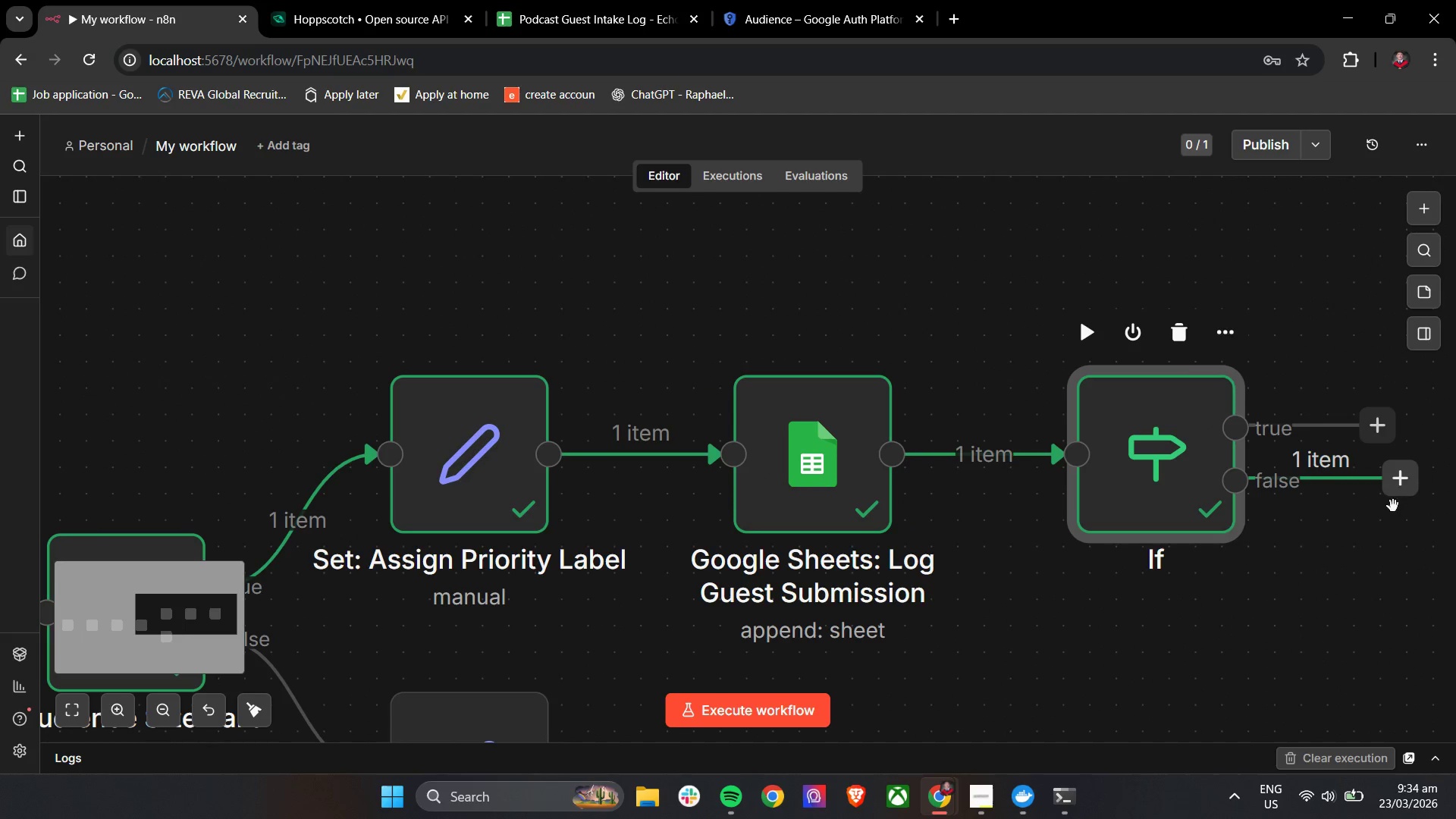 
left_click([691, 431])
 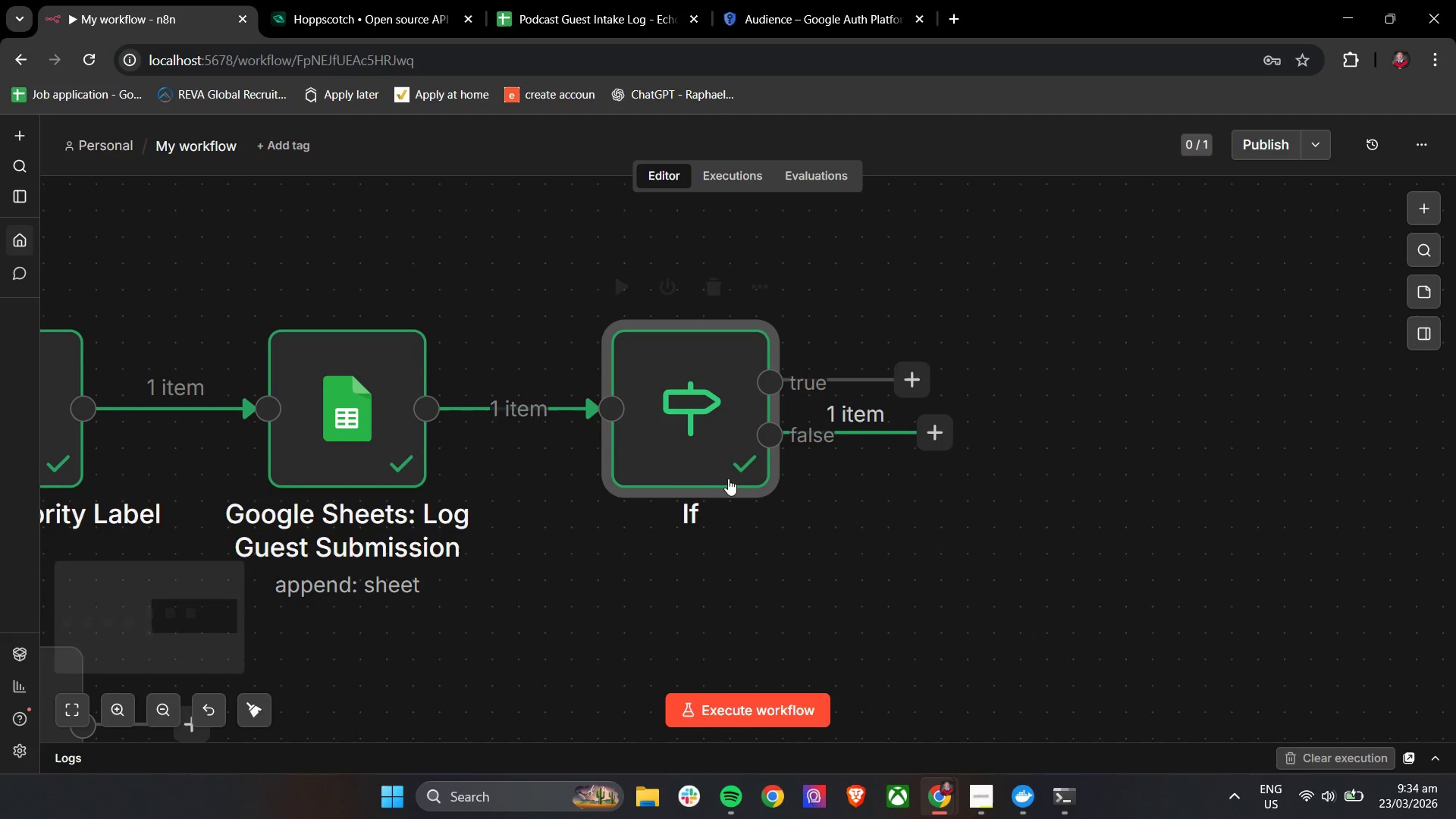 
double_click([697, 452])
 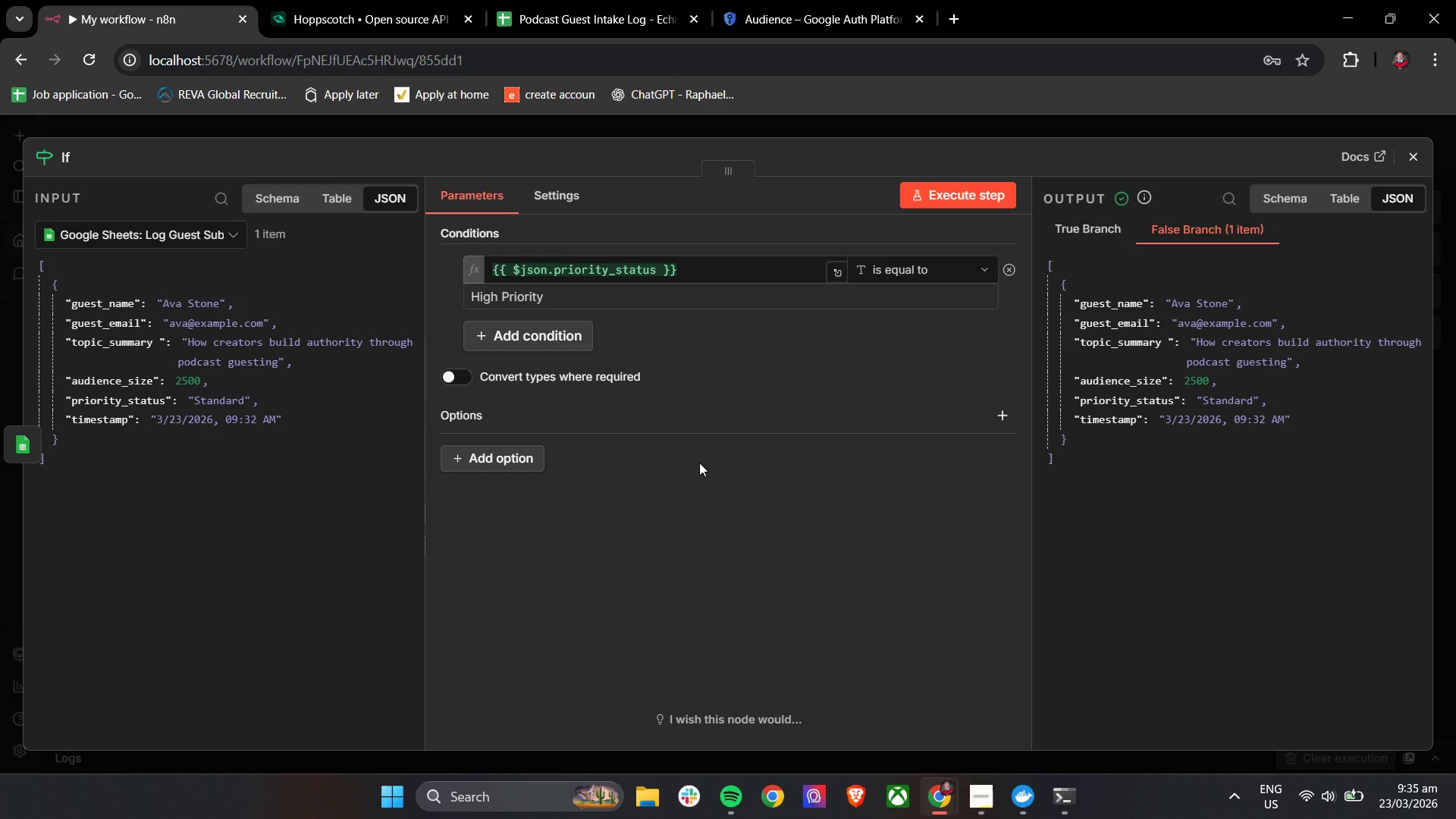 
wait(88.47)
 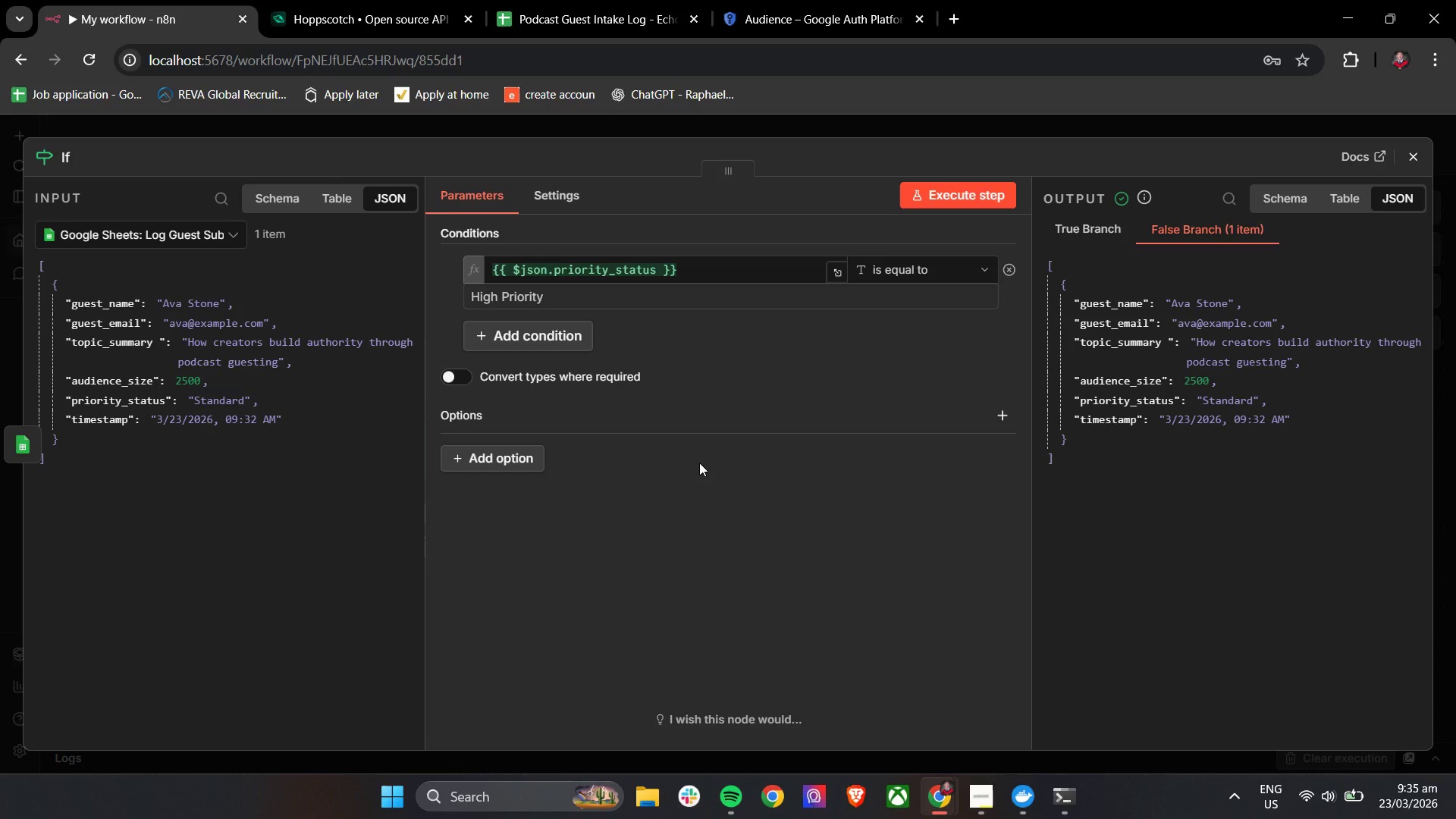 
scroll: coordinate [484, 507], scroll_direction: up, amount: 4.0
 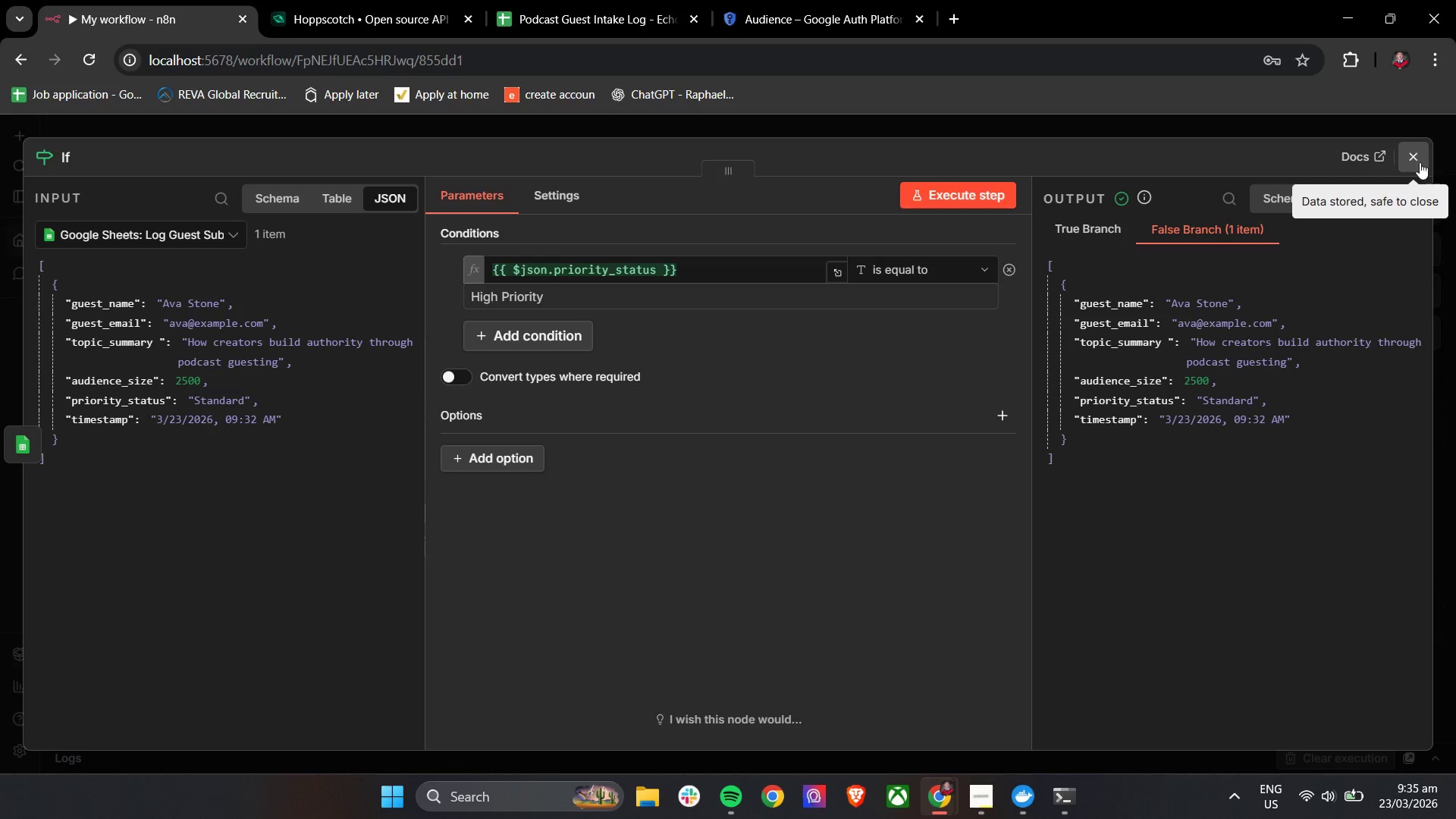 
scroll: coordinate [1232, 380], scroll_direction: down, amount: 1.0
 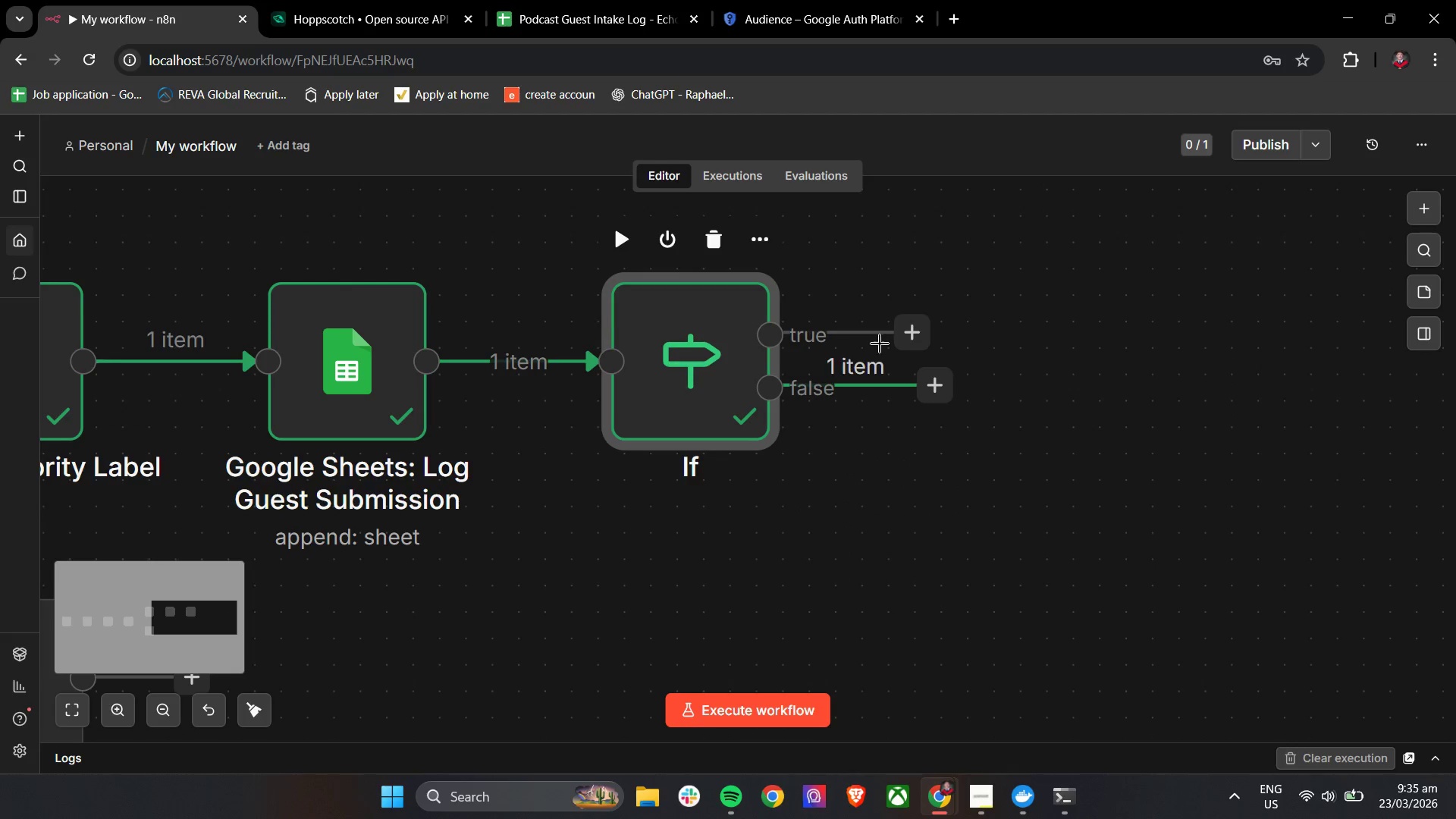 
left_click([921, 334])
 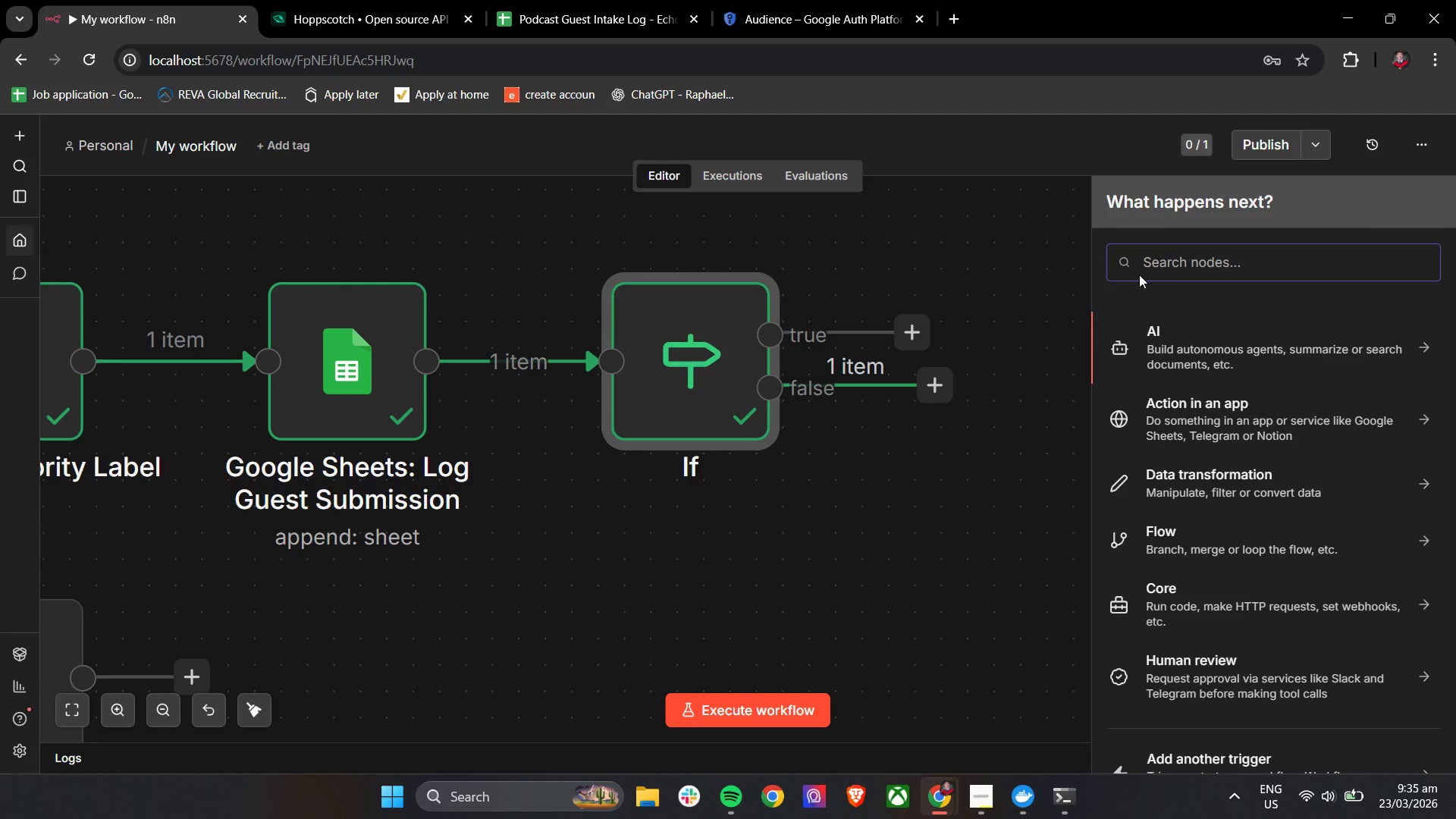 
left_click([670, 334])
 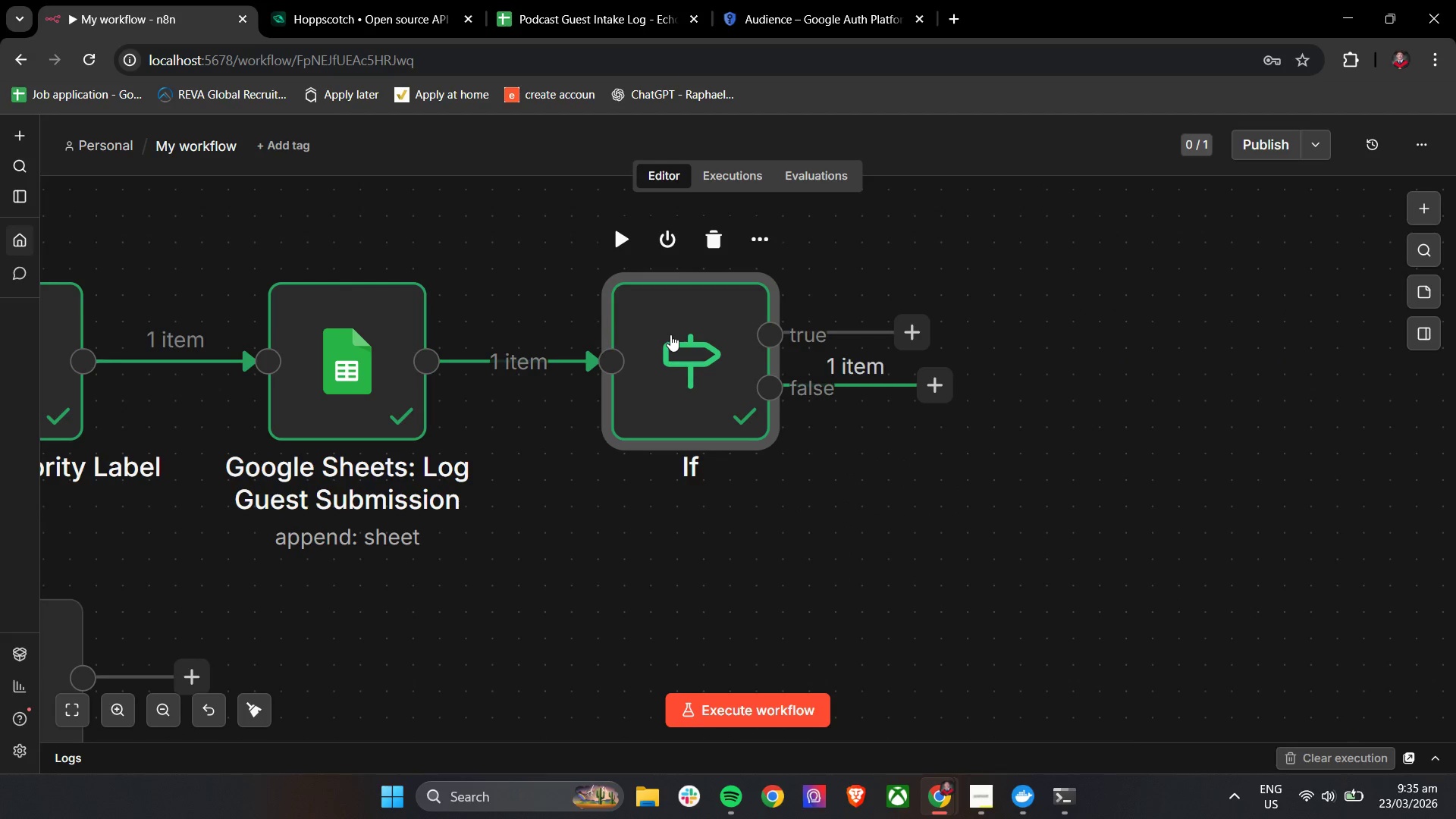 
double_click([670, 334])
 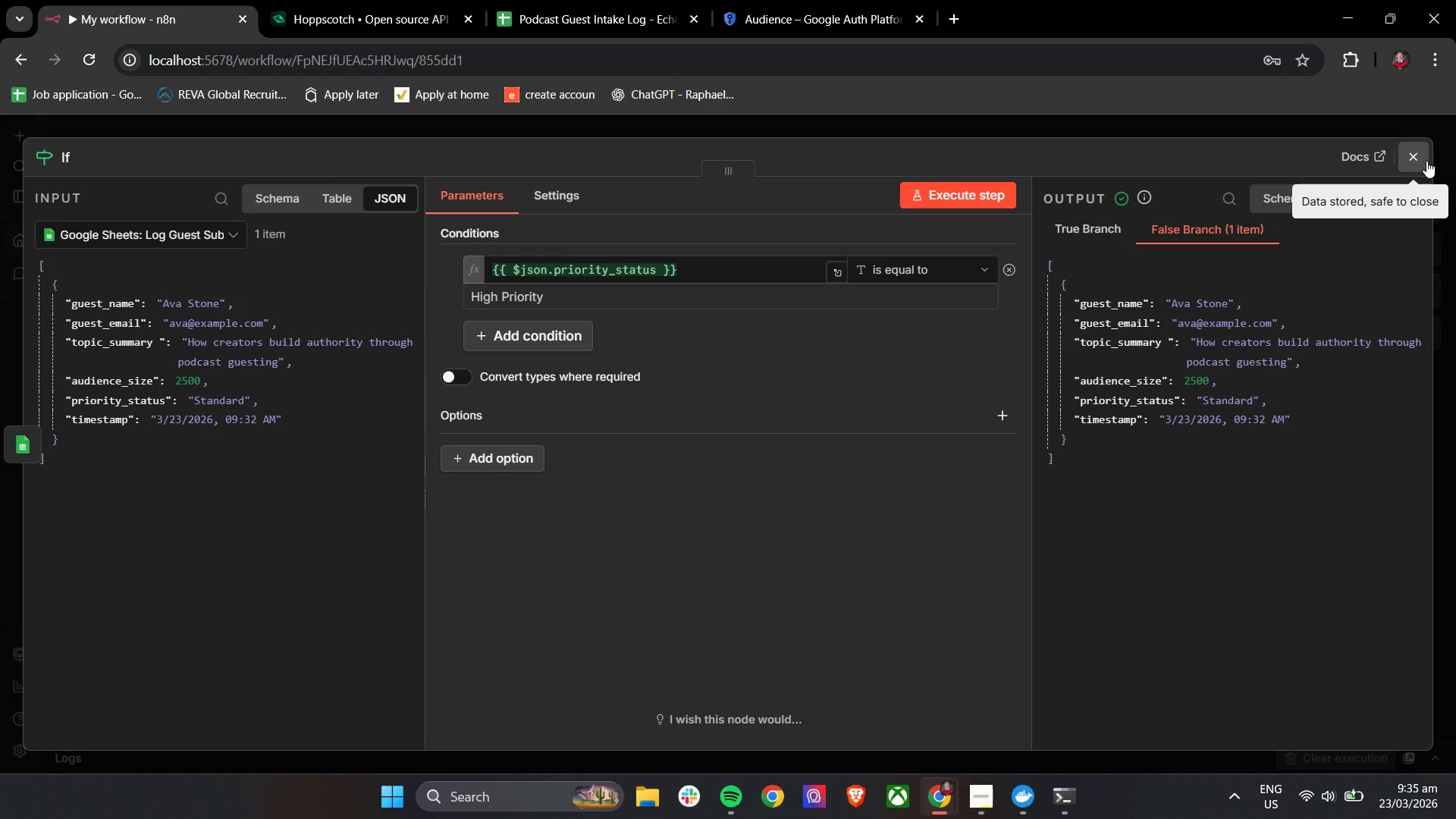 
left_click([900, 333])
 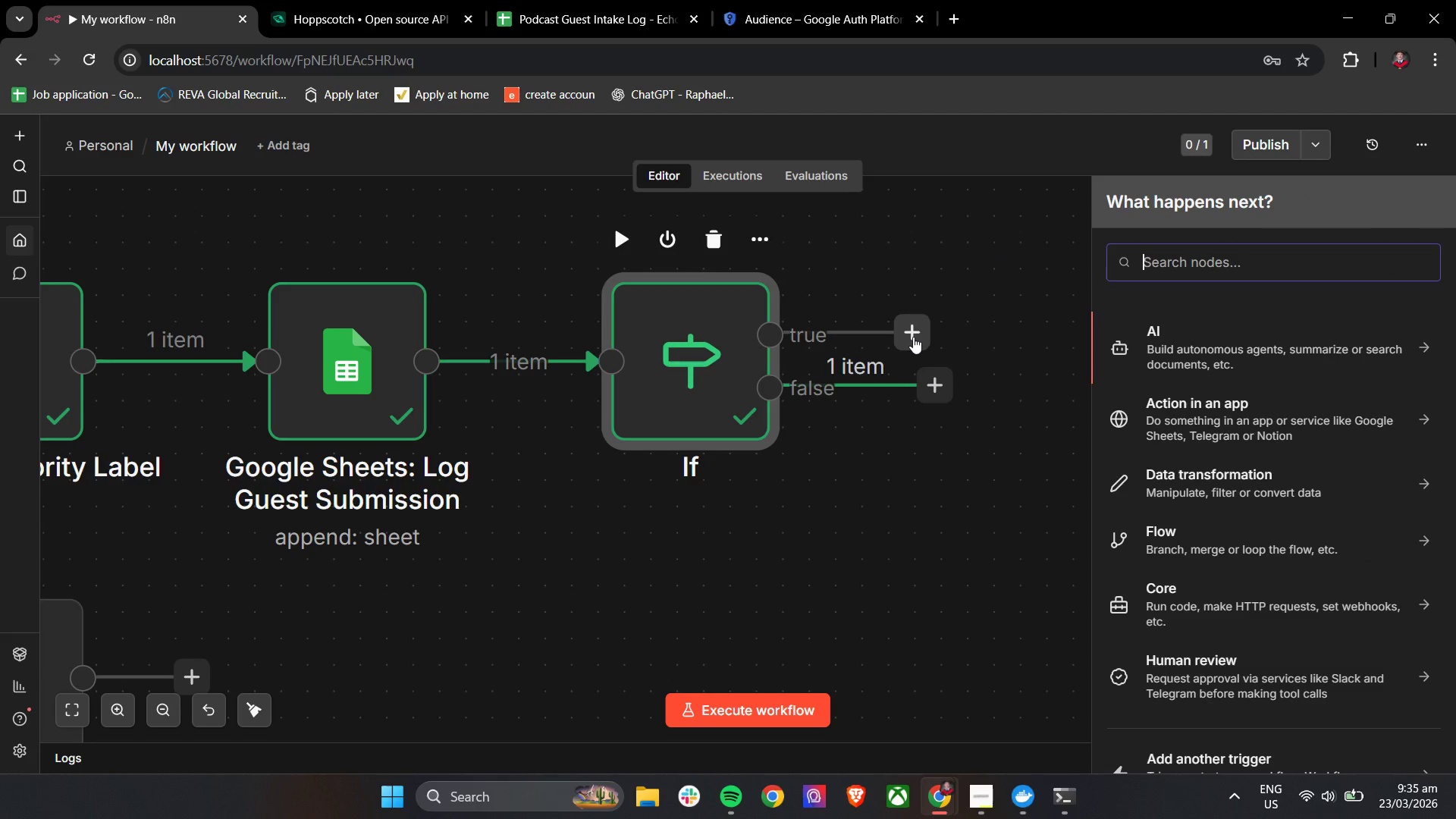 
left_click([1204, 266])
 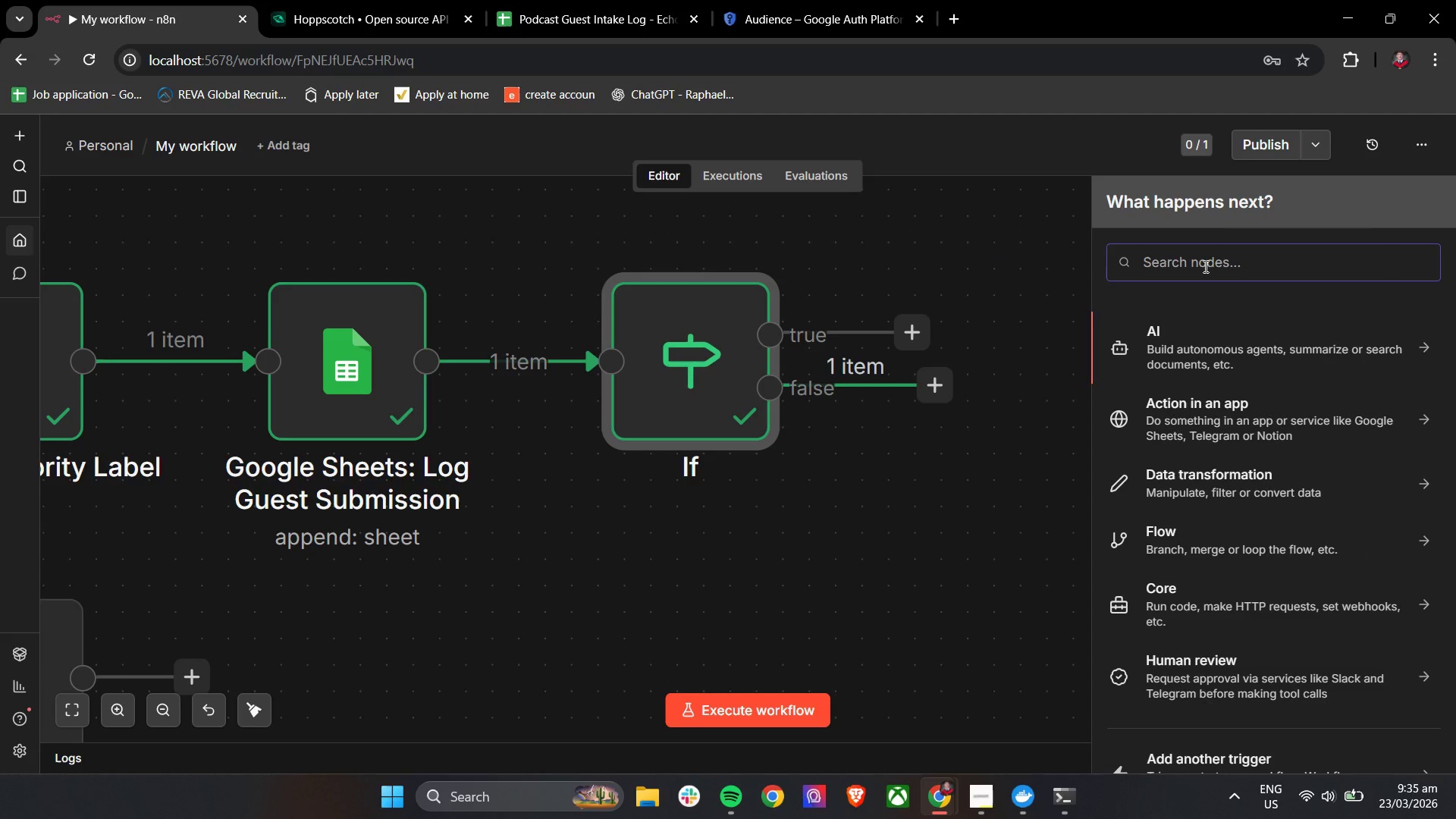 
type(slack)
 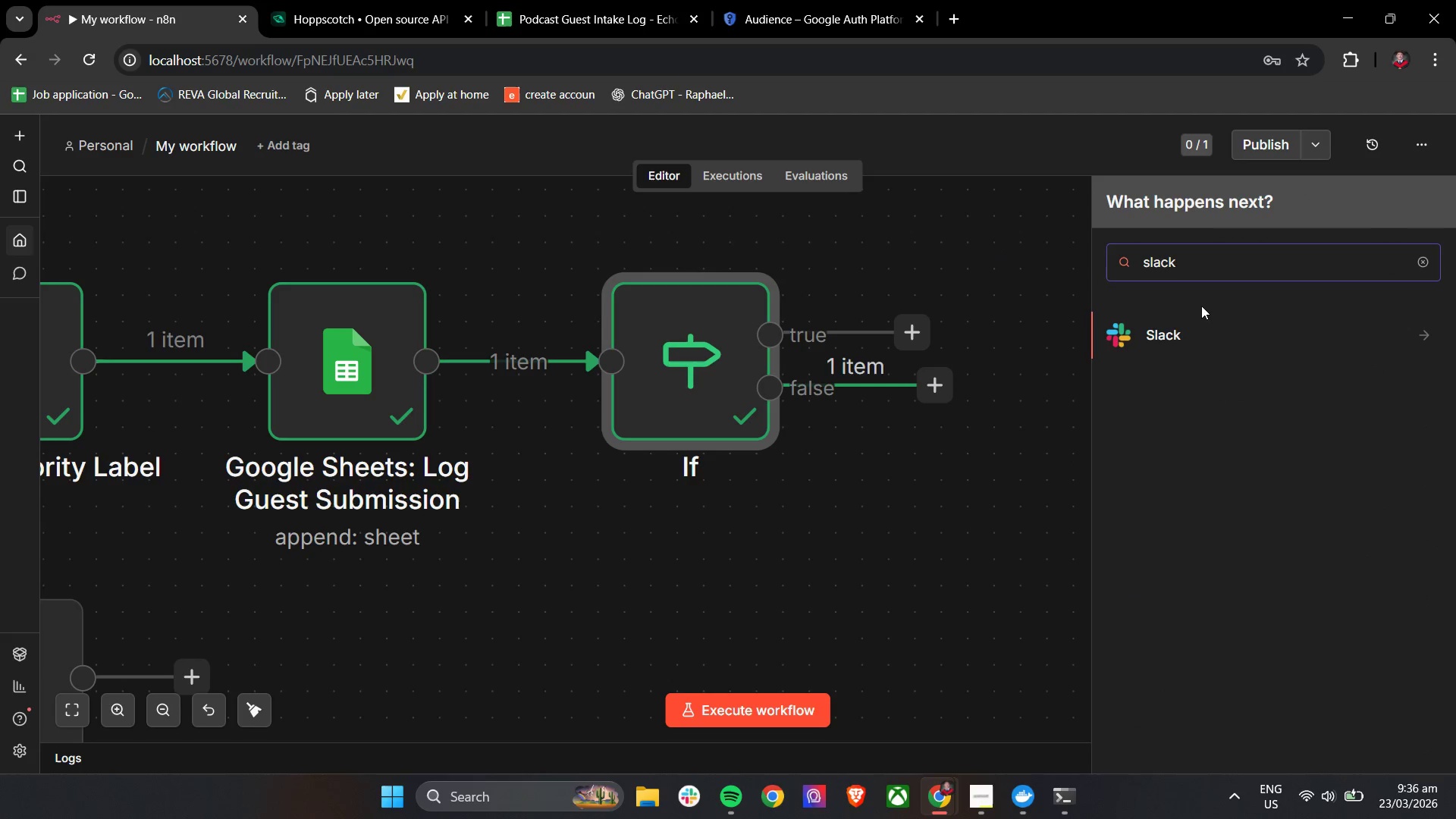 
left_click([1180, 347])
 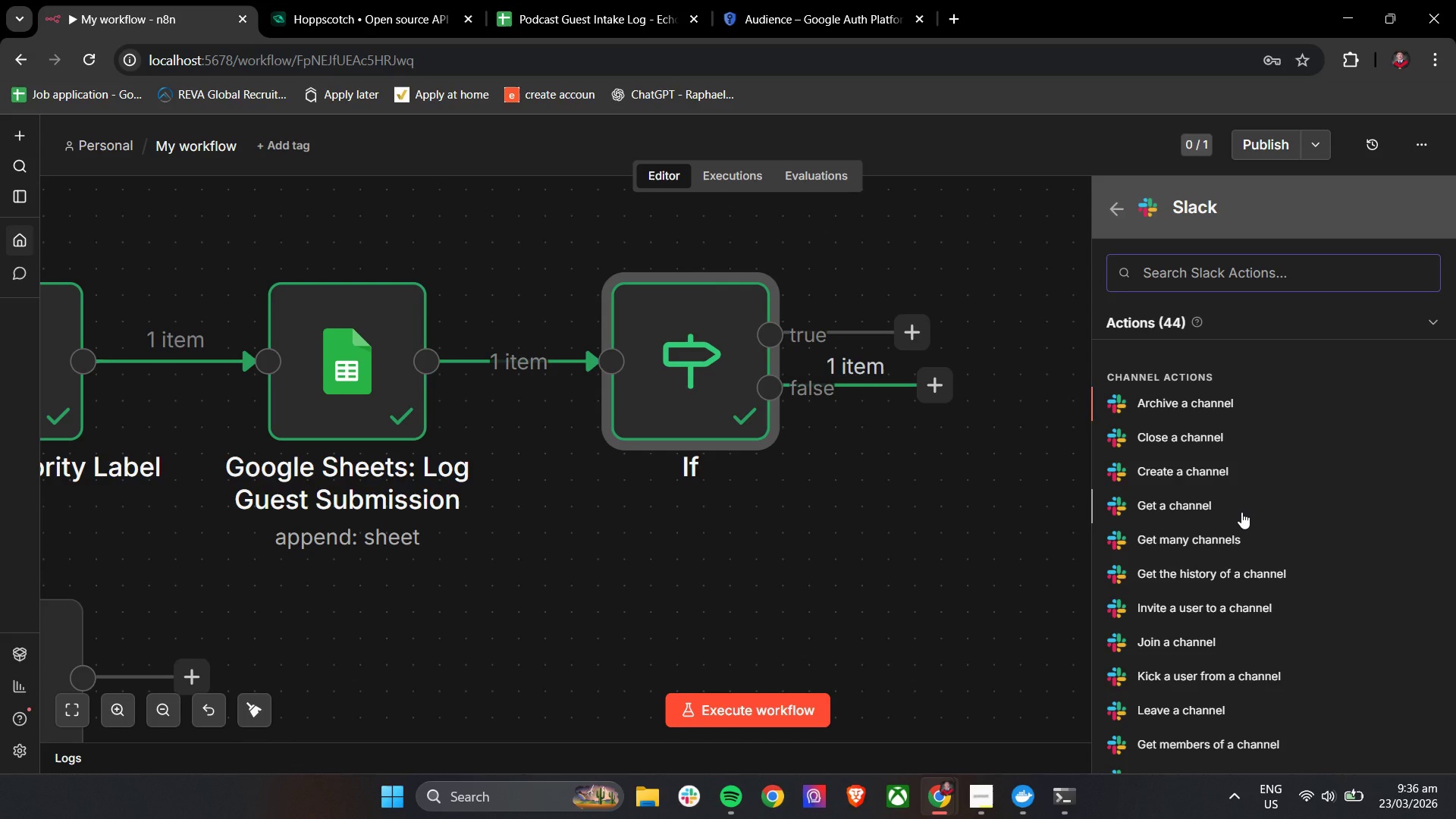 
wait(16.5)
 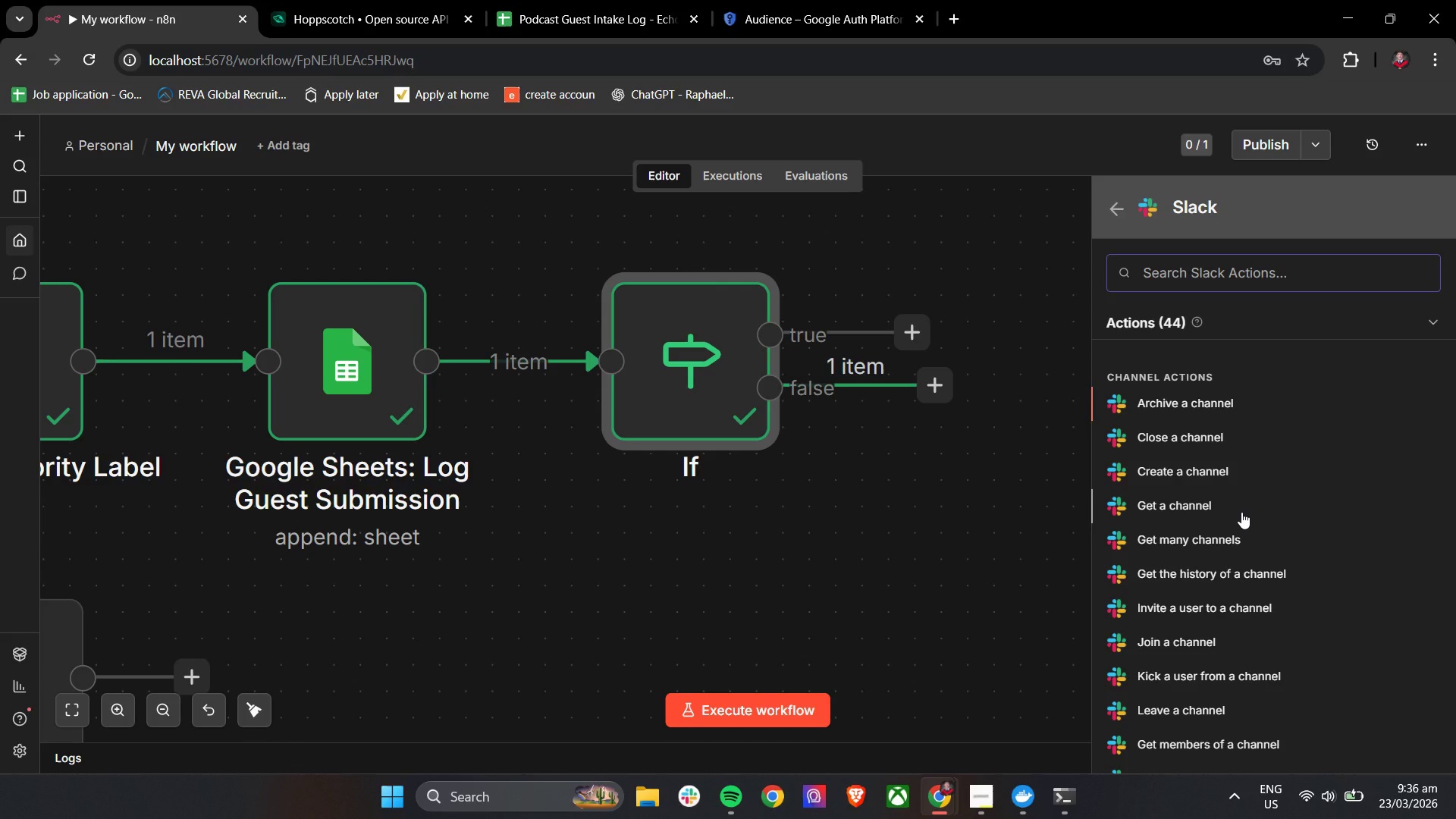 
left_click([970, 788])